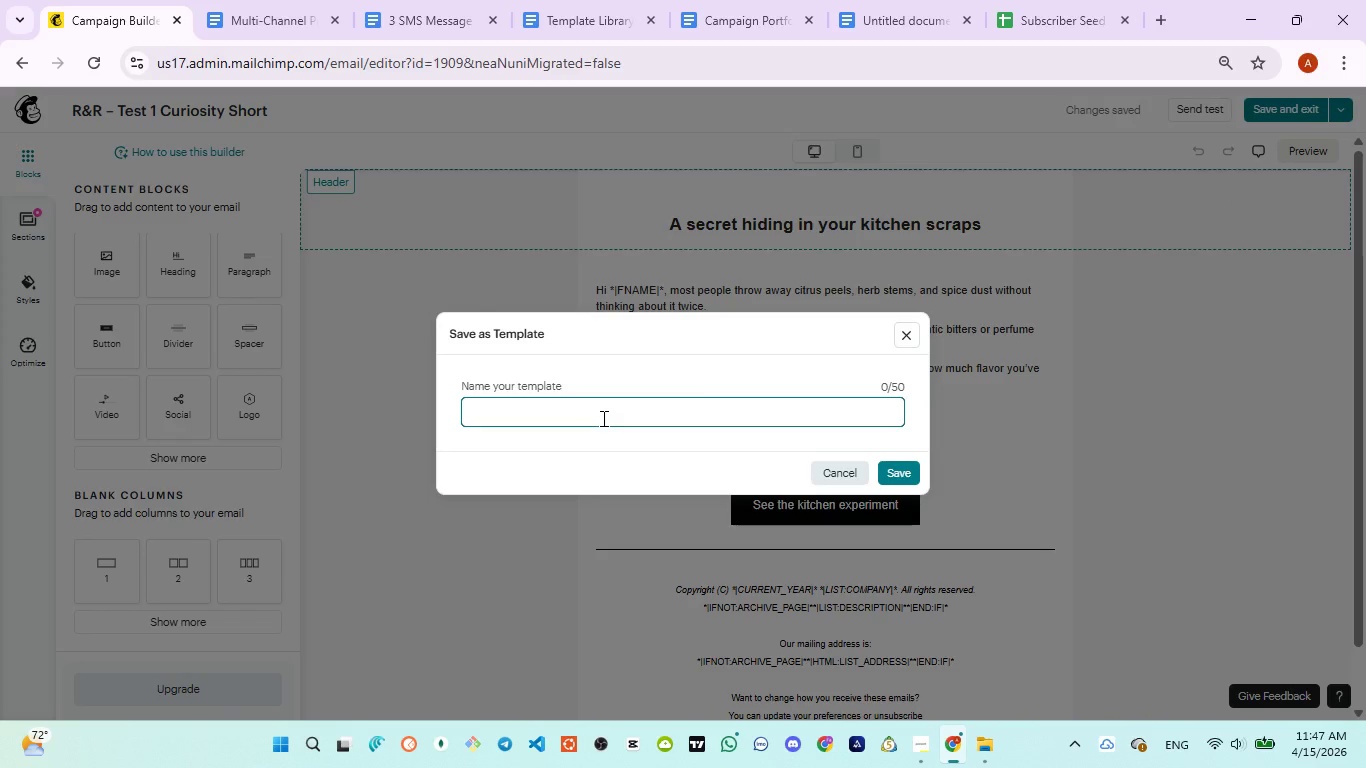 
type(R&R - T2)
key(Backspace)
type(1 Curiosity )
 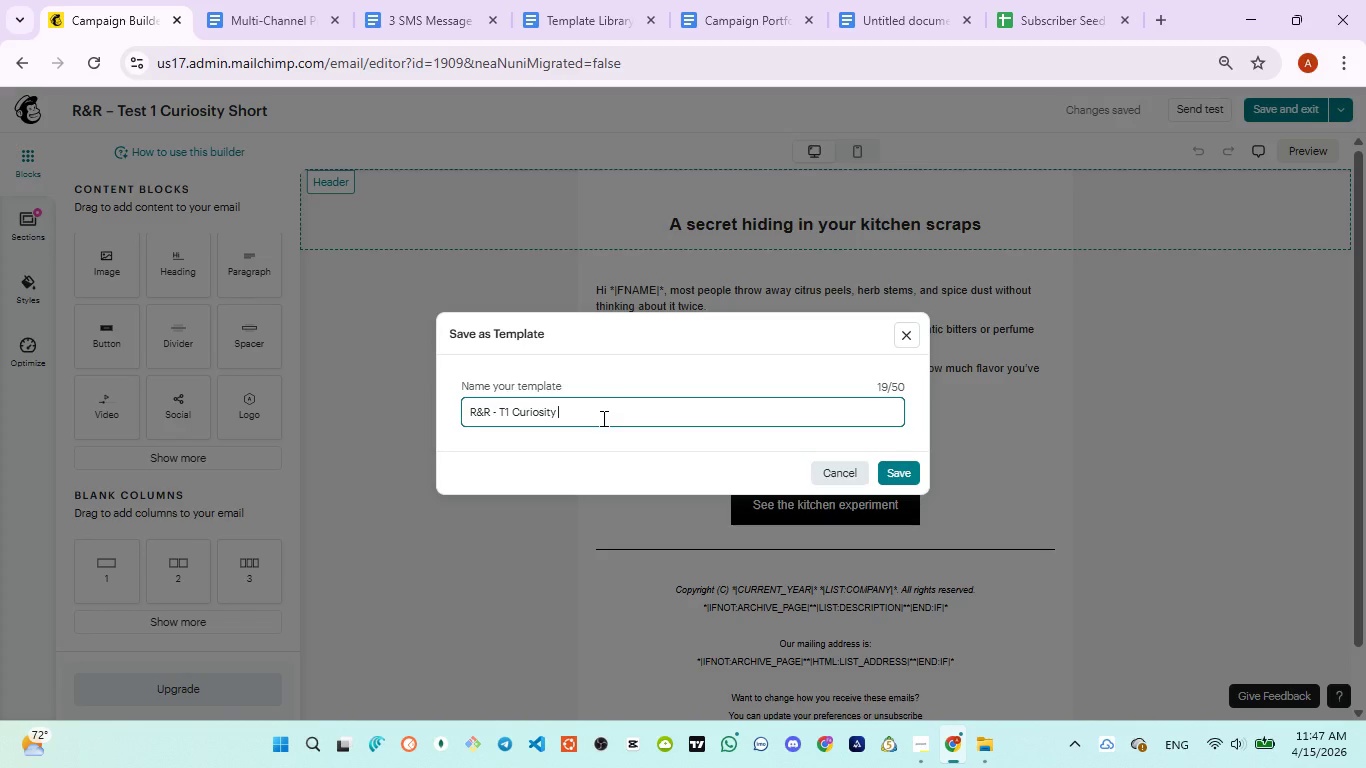 
type(Short)
 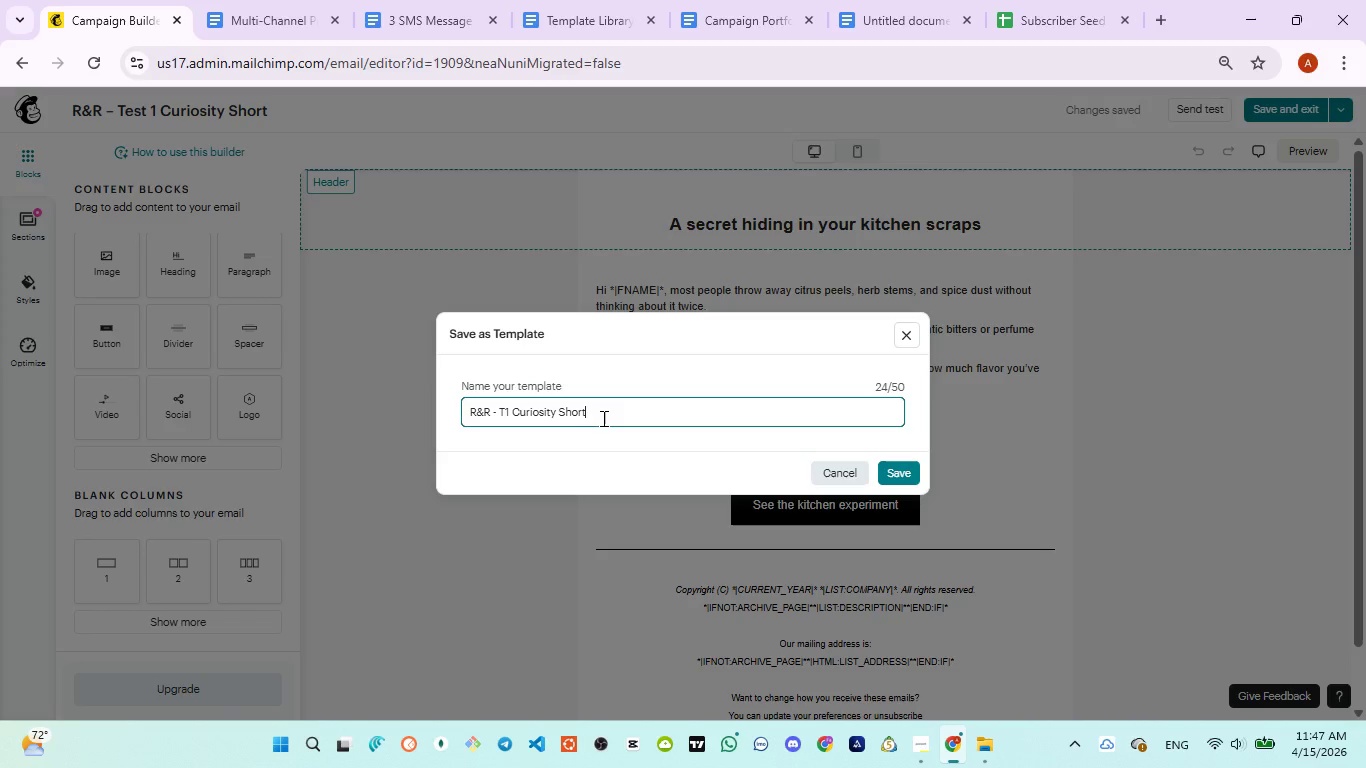 
key(Control+A)
 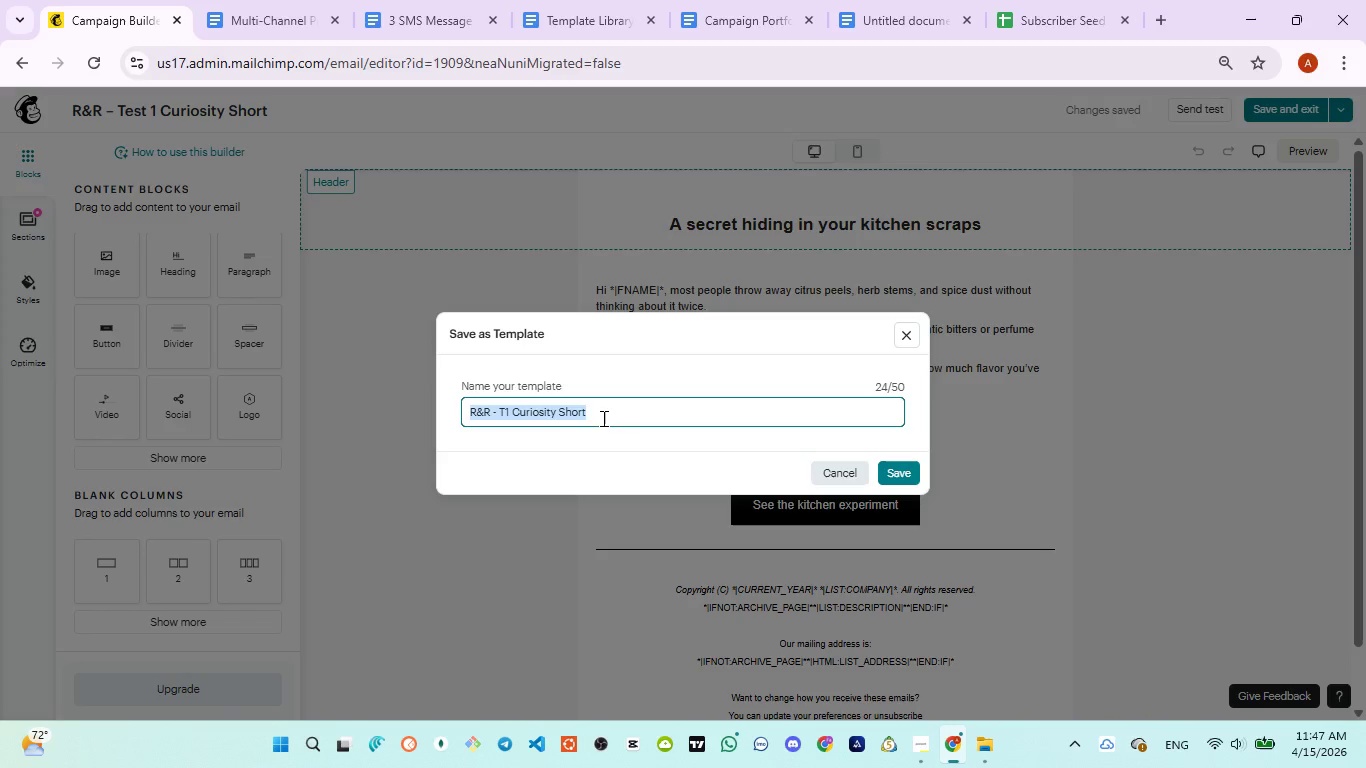 
key(Control+ControlLeft)
 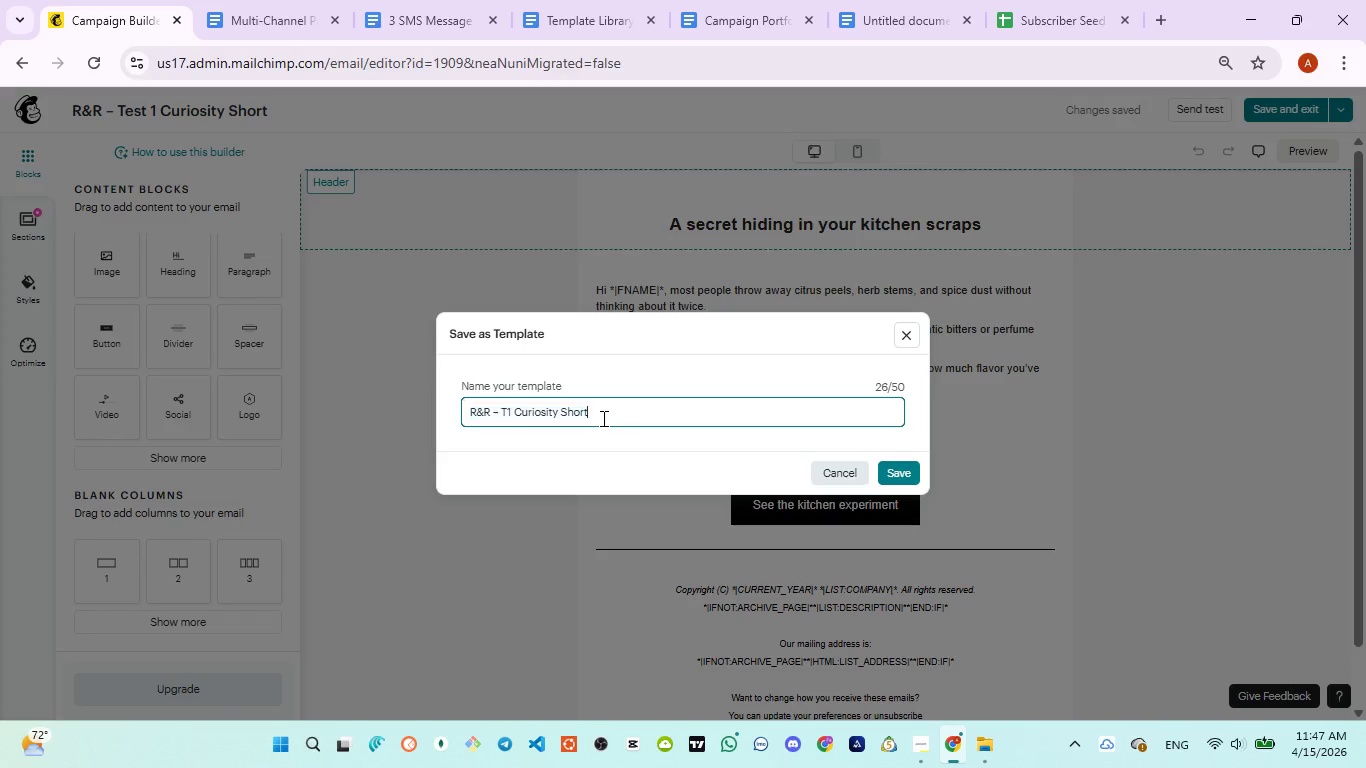 
key(Control+V)
 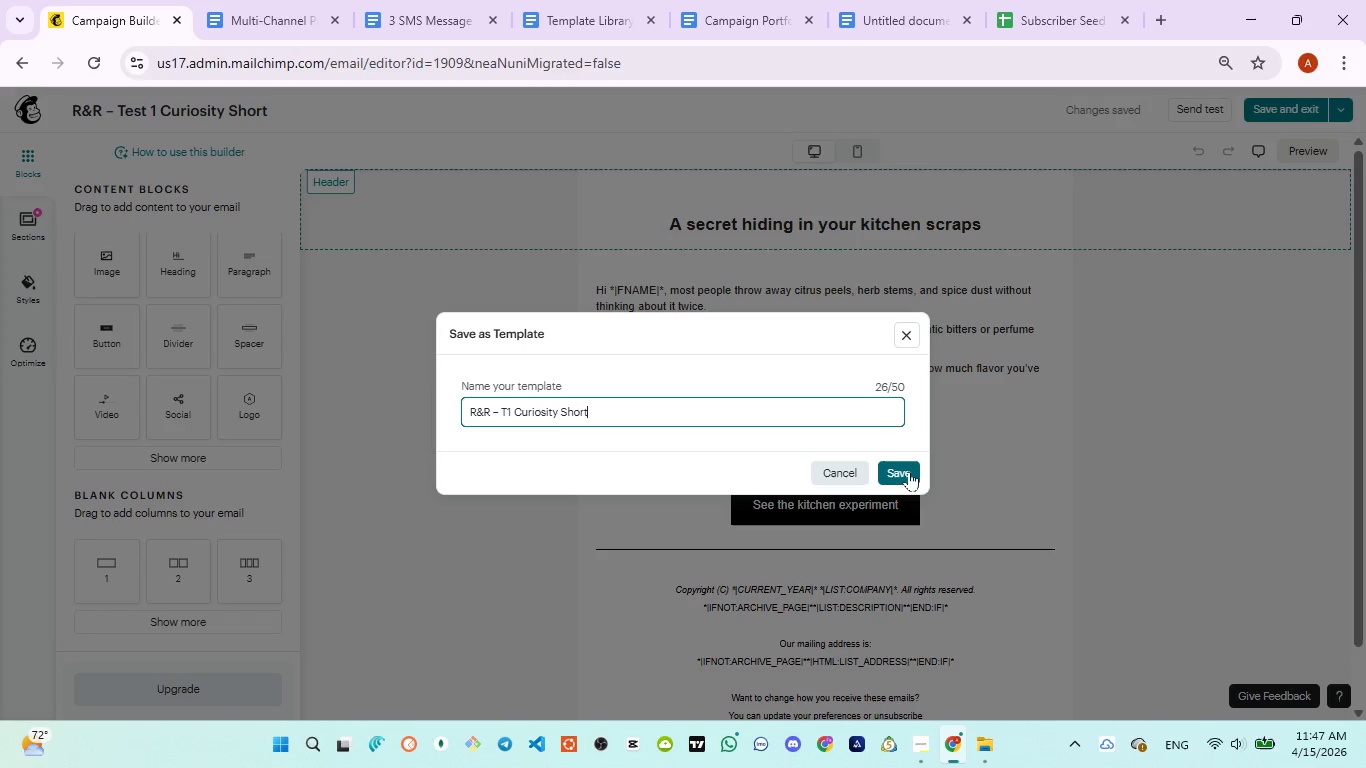 
left_click([910, 472])
 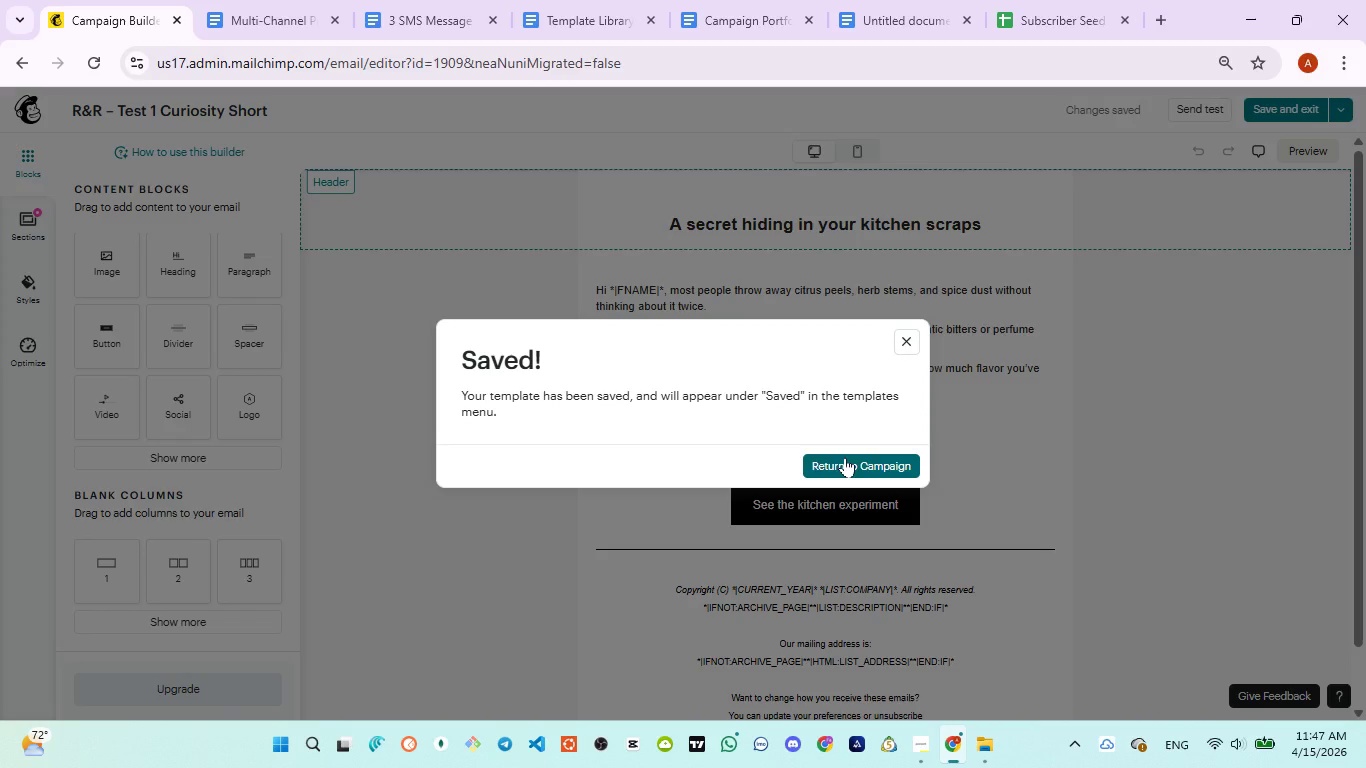 
left_click([845, 458])
 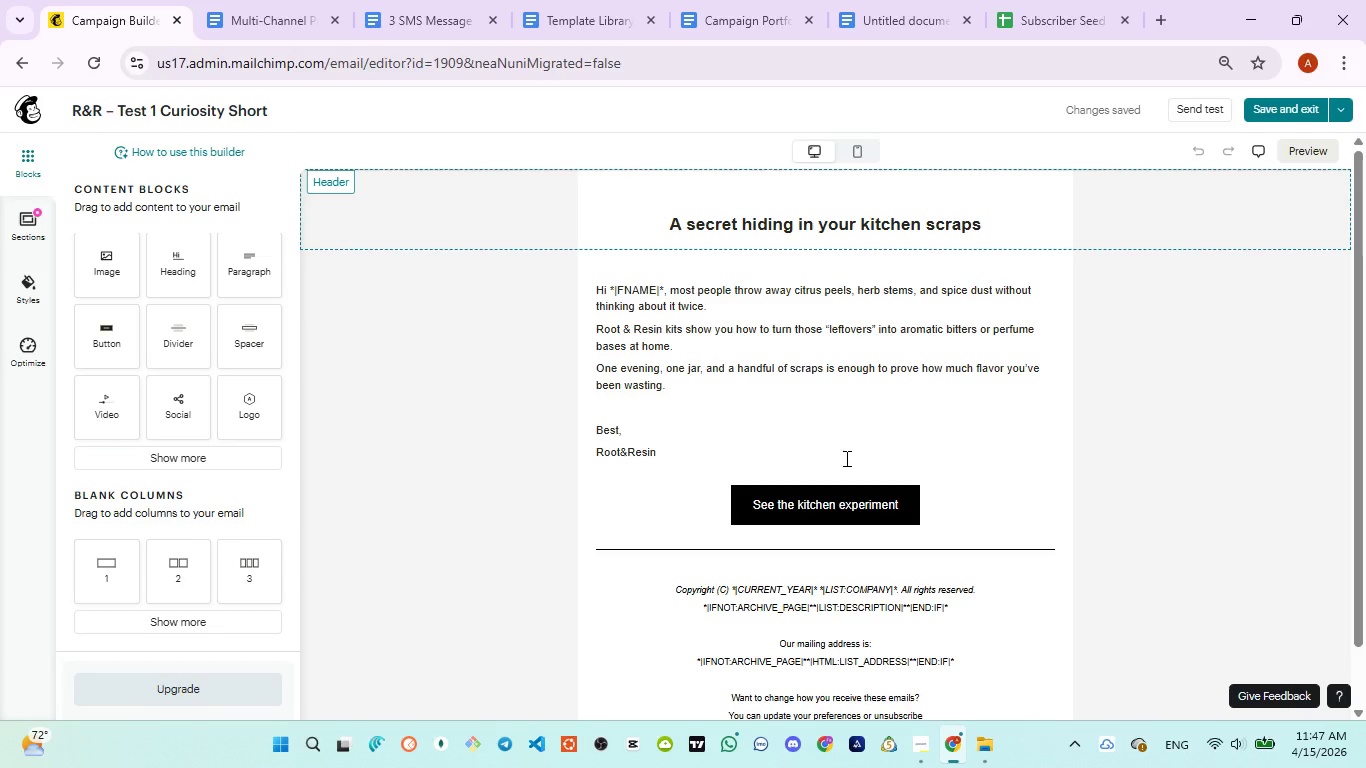 
wait(10.2)
 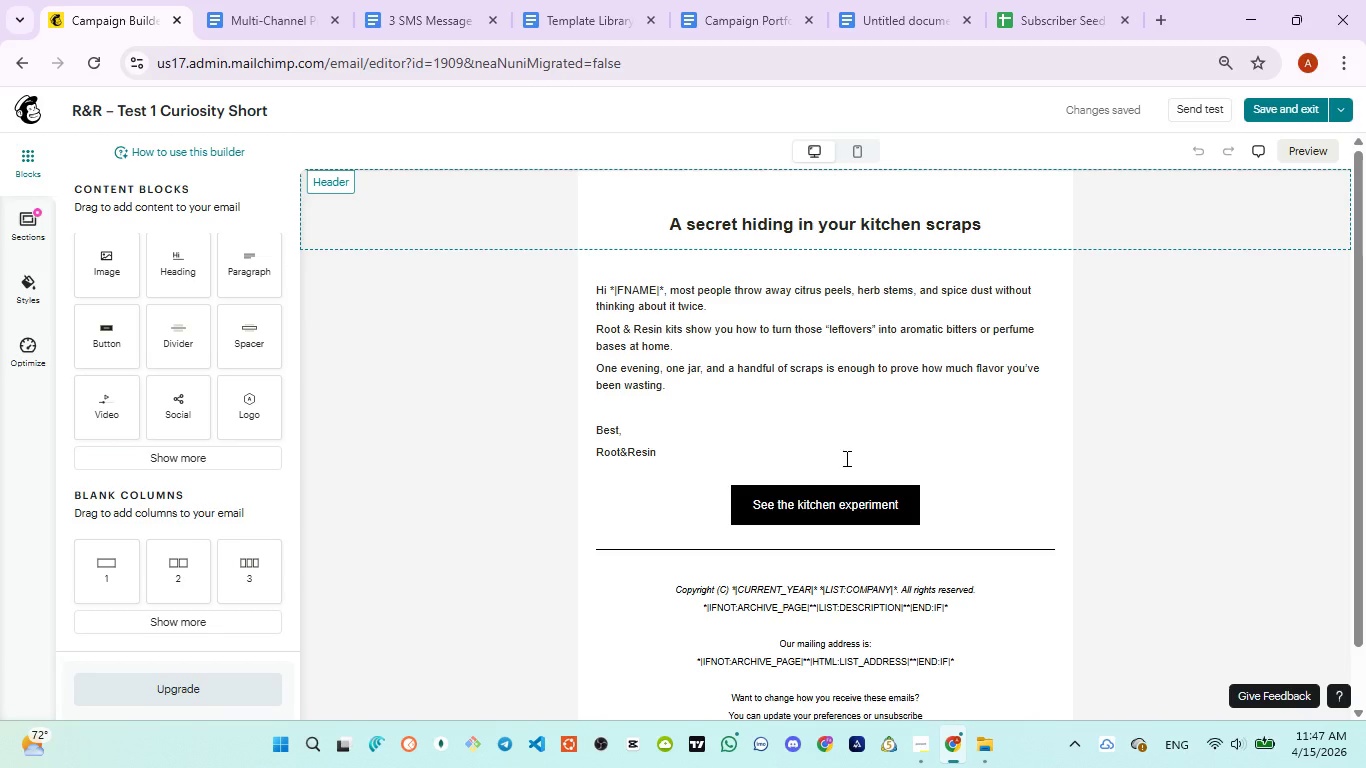 
left_click([1280, 108])
 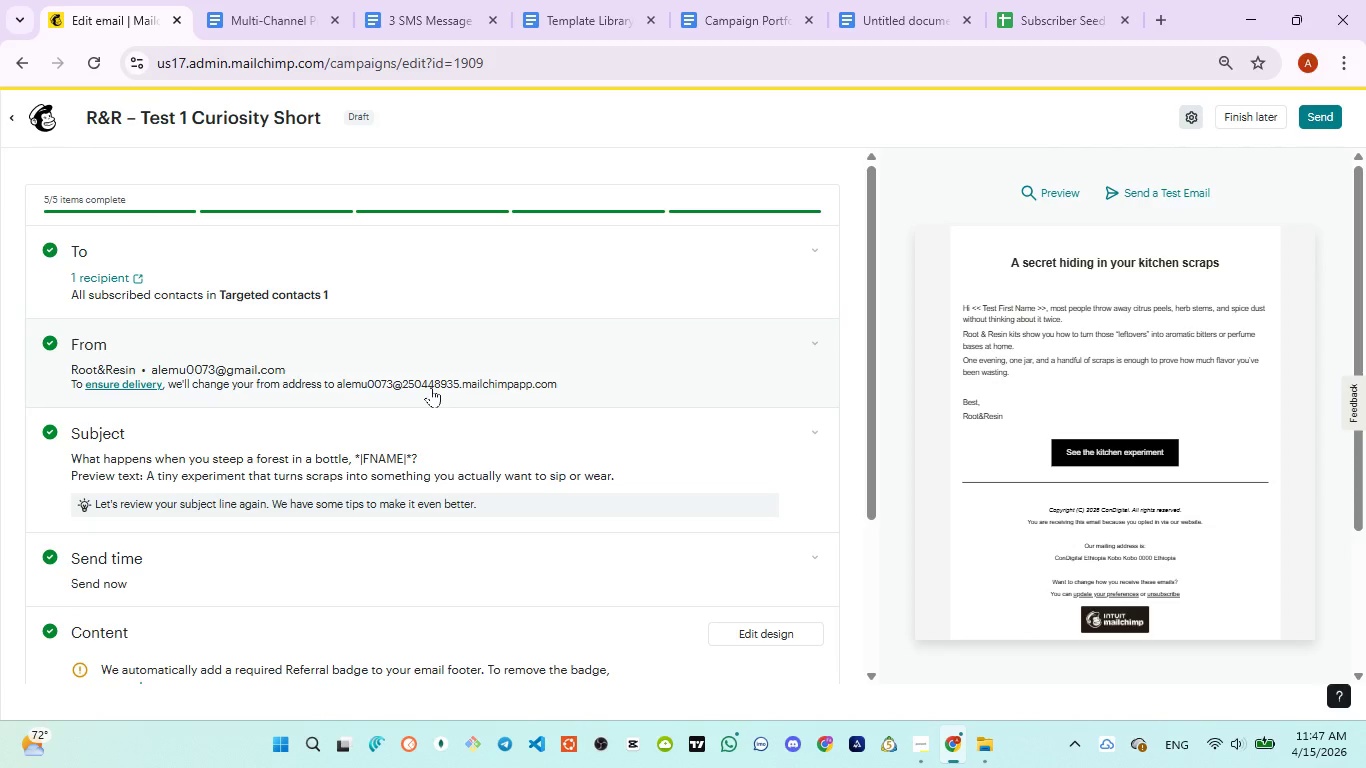 
wait(6.67)
 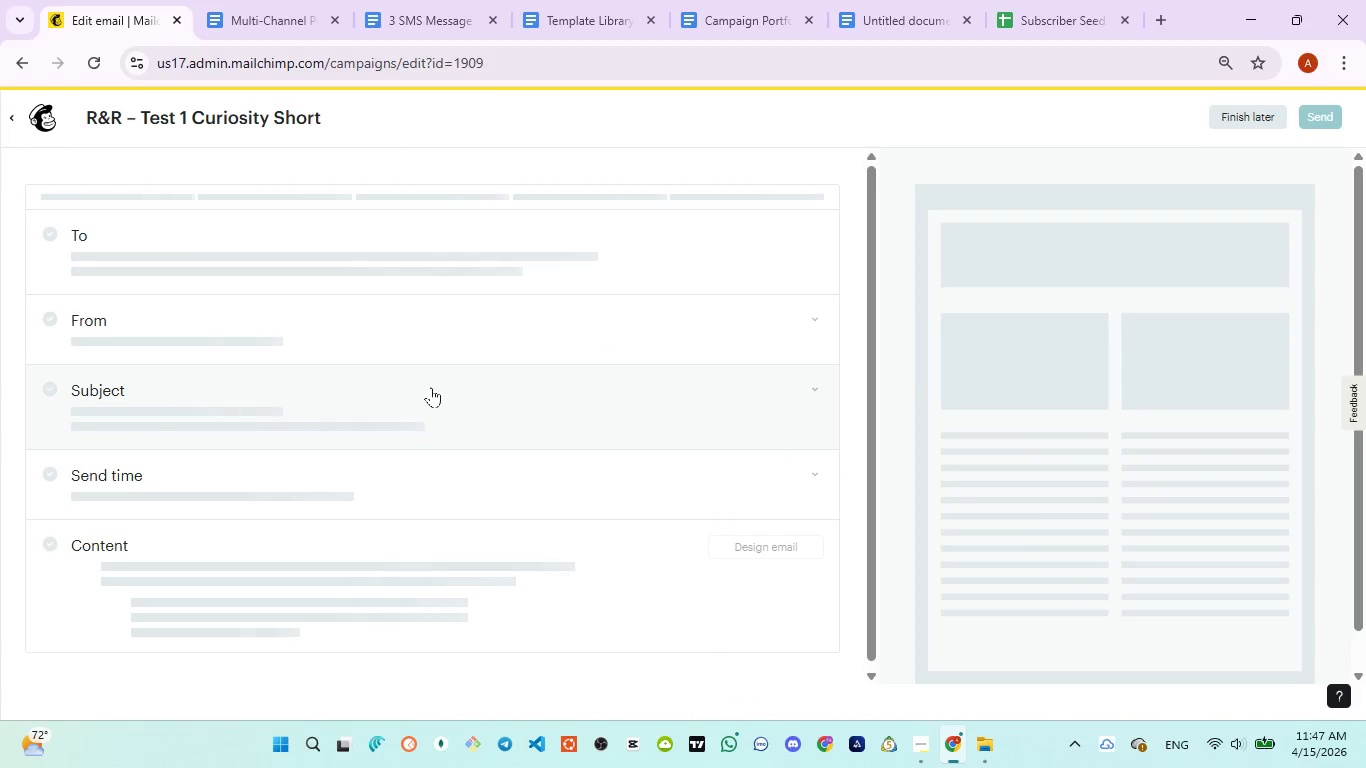 
left_click([7, 125])
 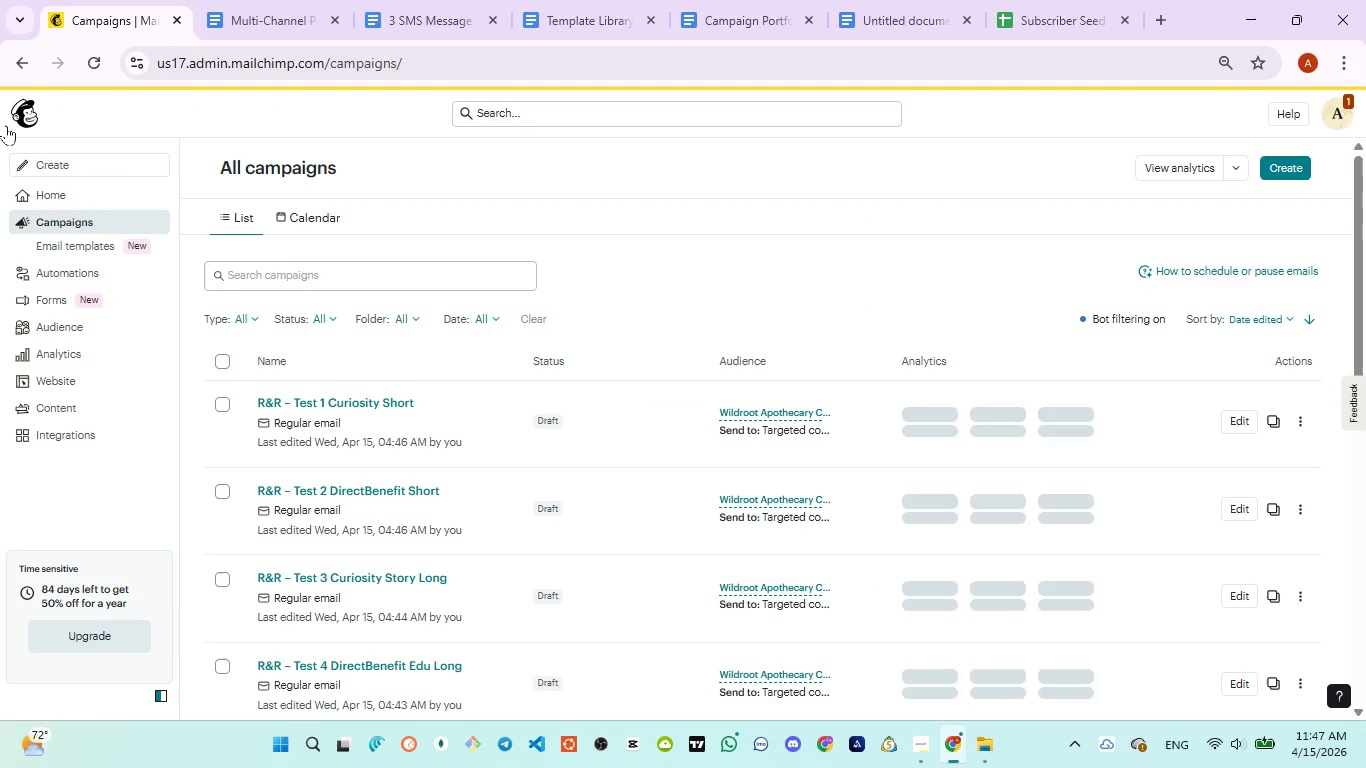 
wait(7.53)
 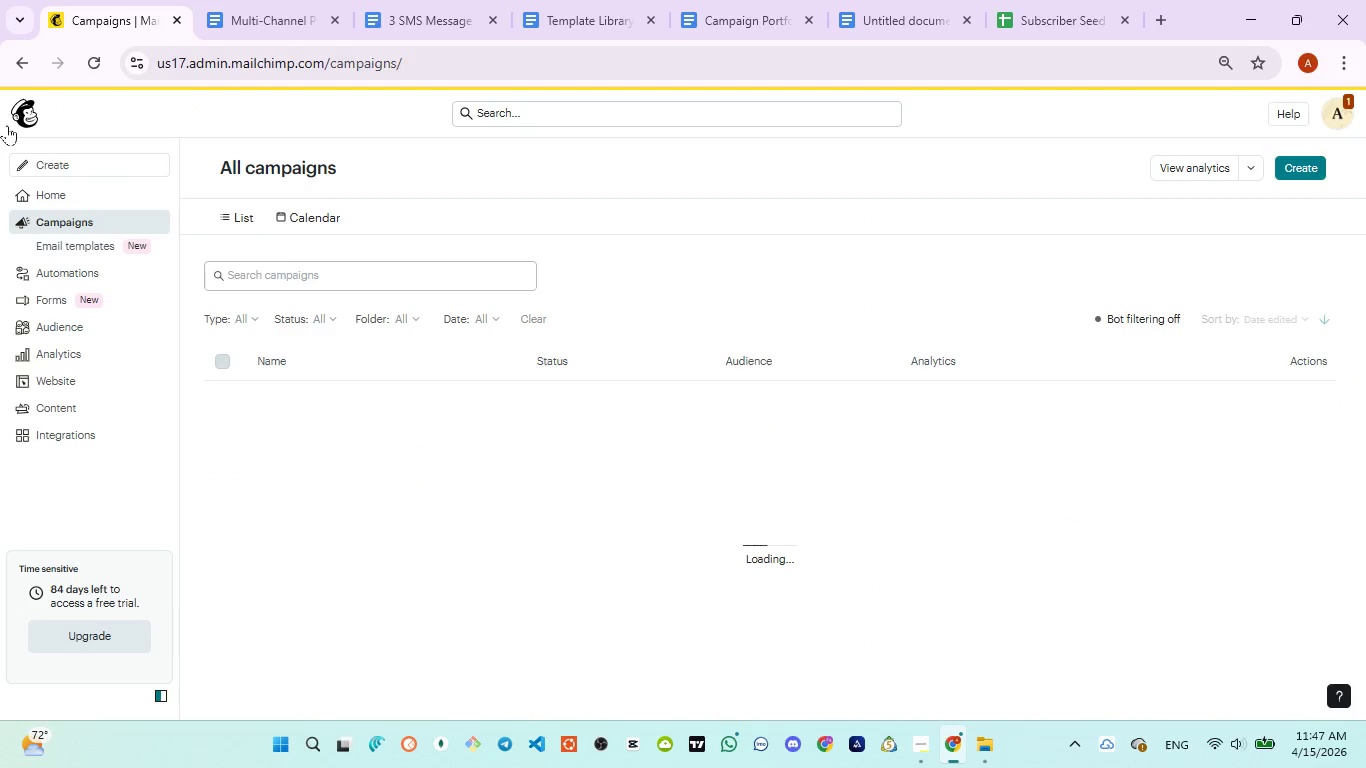 
scroll: coordinate [377, 587], scroll_direction: down, amount: 2.0
 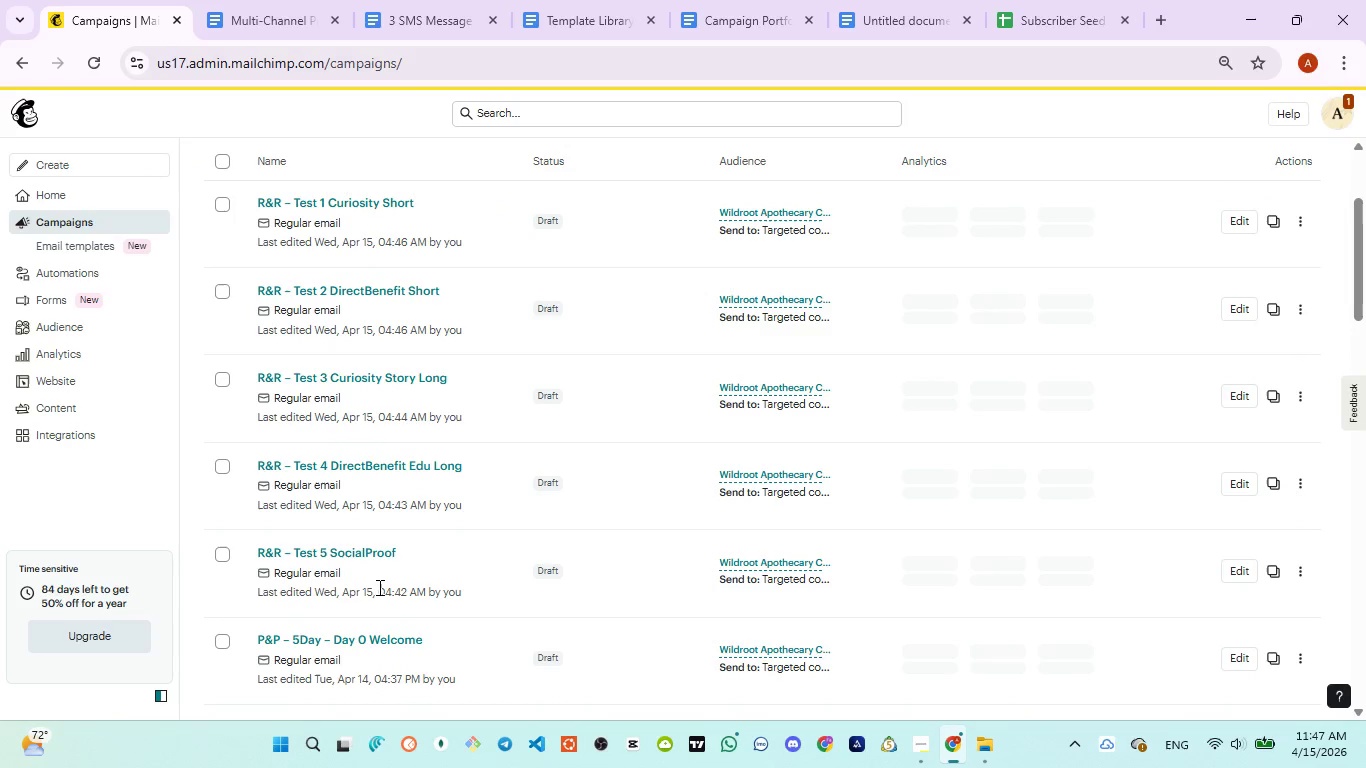 
scroll: coordinate [364, 477], scroll_direction: up, amount: 8.0
 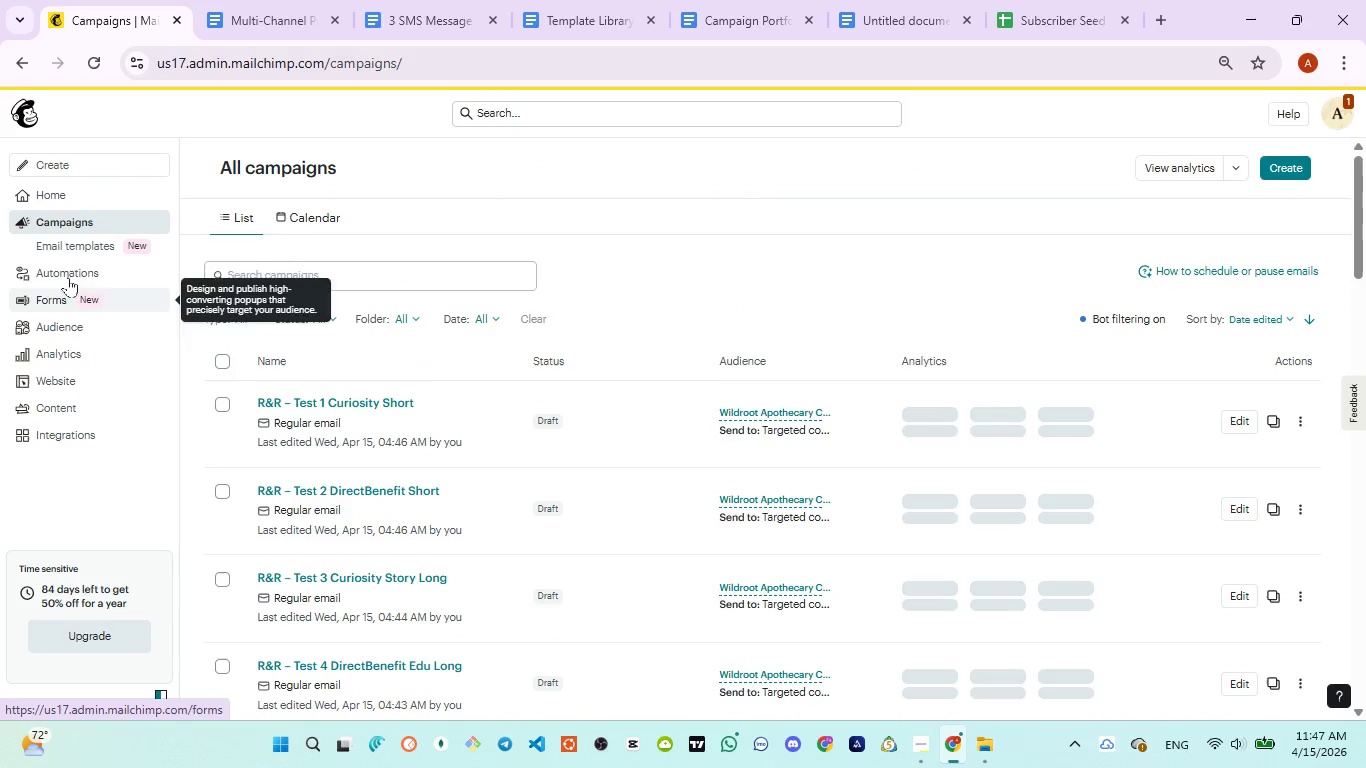 
left_click([74, 251])
 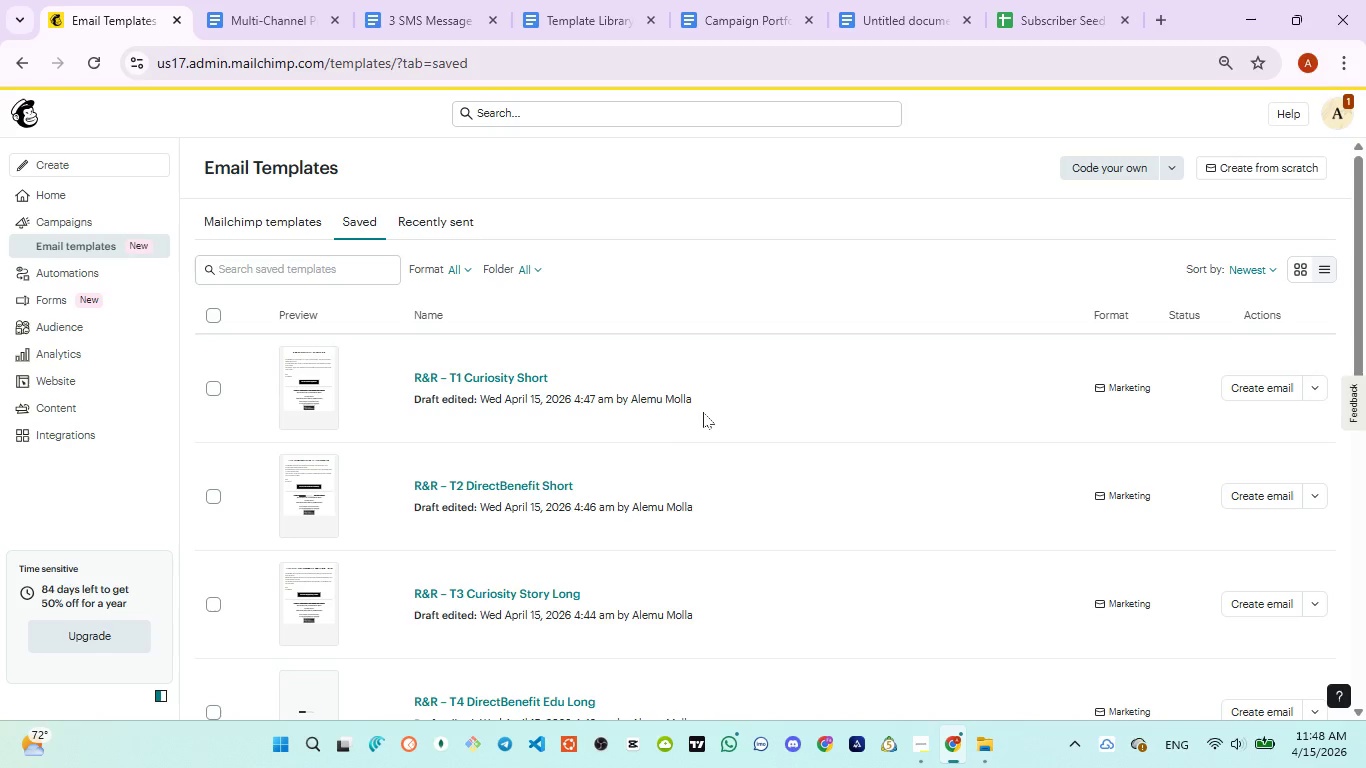 
wait(5.33)
 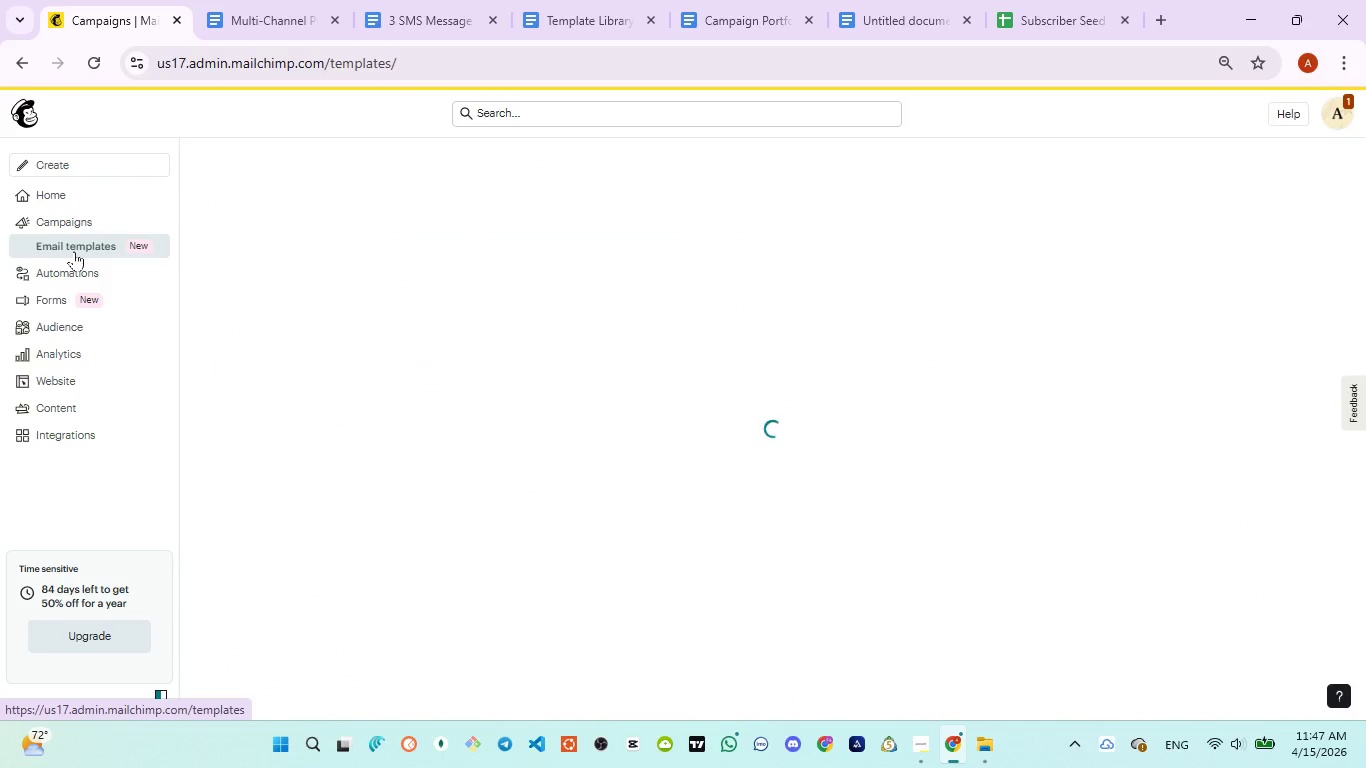 
scroll: coordinate [516, 555], scroll_direction: down, amount: 5.0
 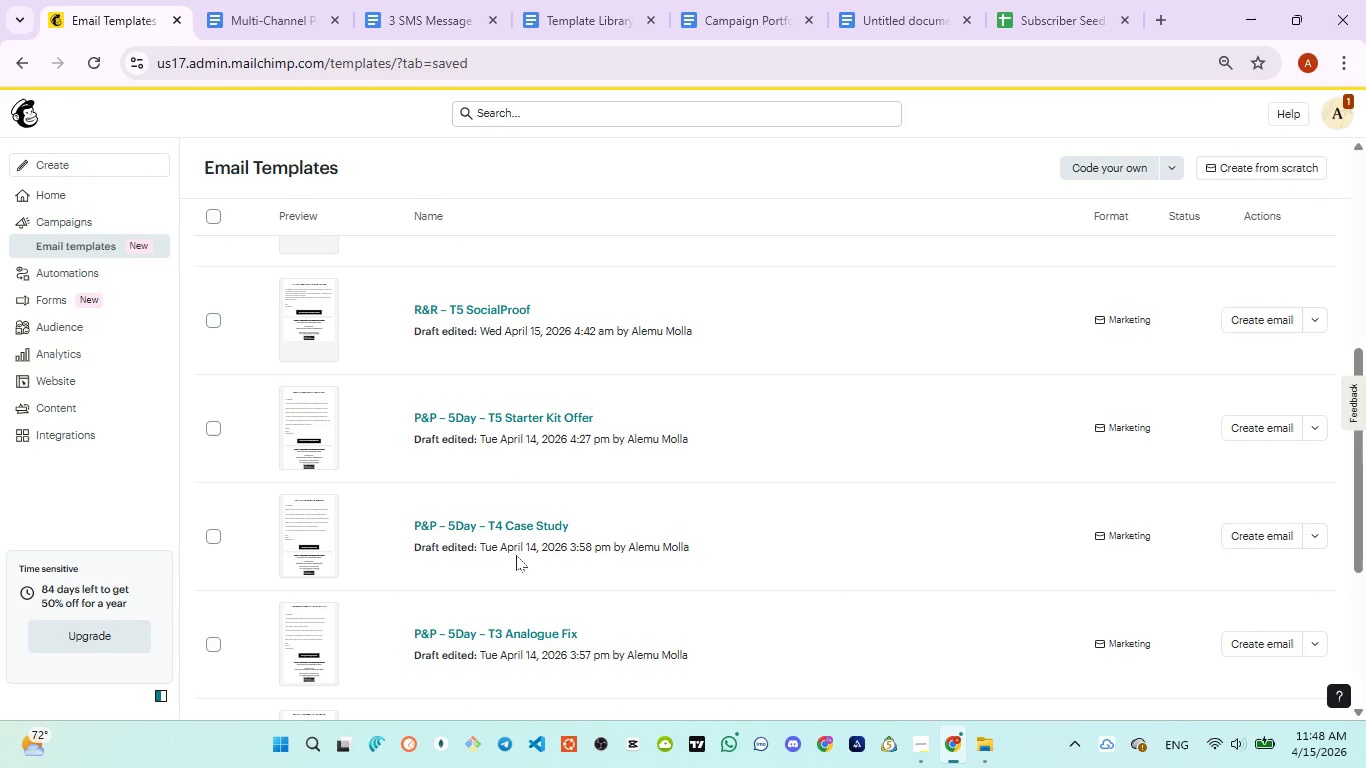 
scroll: coordinate [516, 551], scroll_direction: up, amount: 8.0
 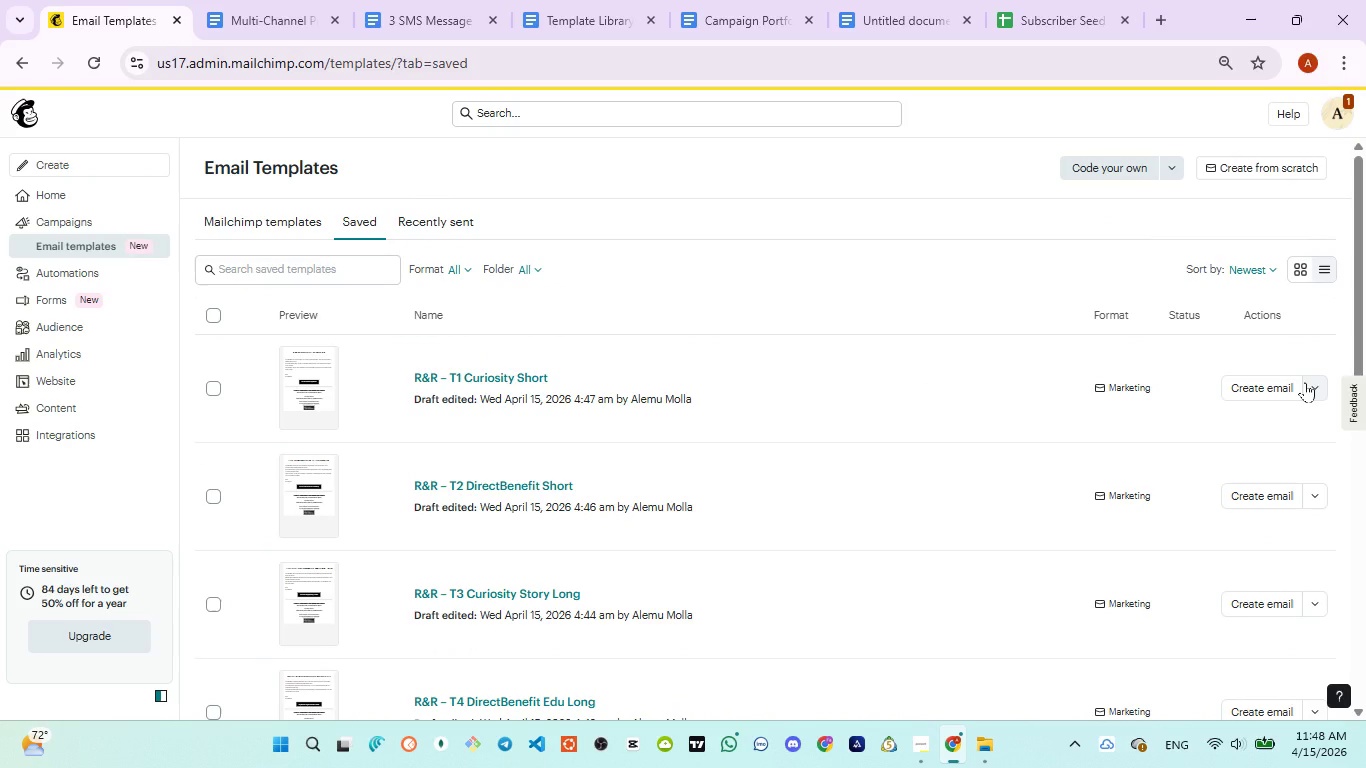 
wait(8.41)
 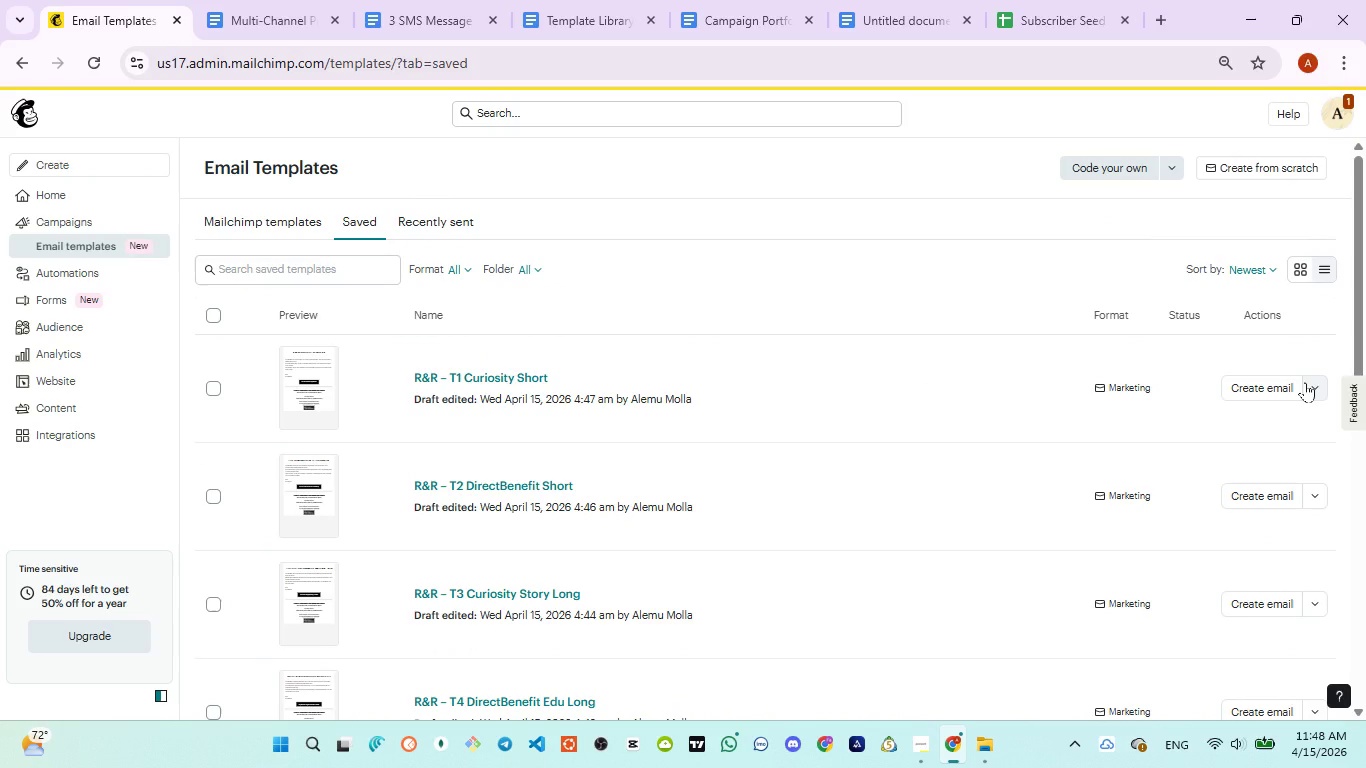 
scroll: coordinate [587, 451], scroll_direction: down, amount: 3.0
 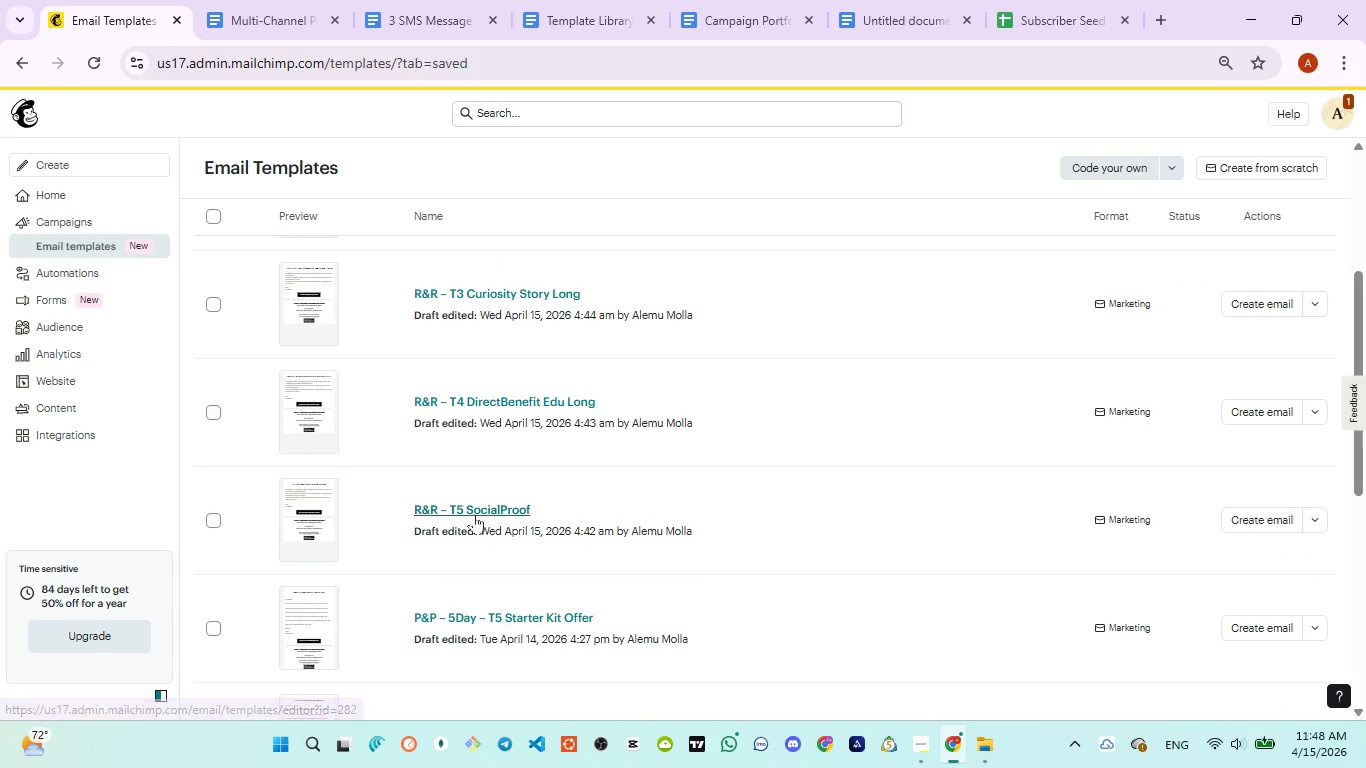 
left_click([473, 510])
 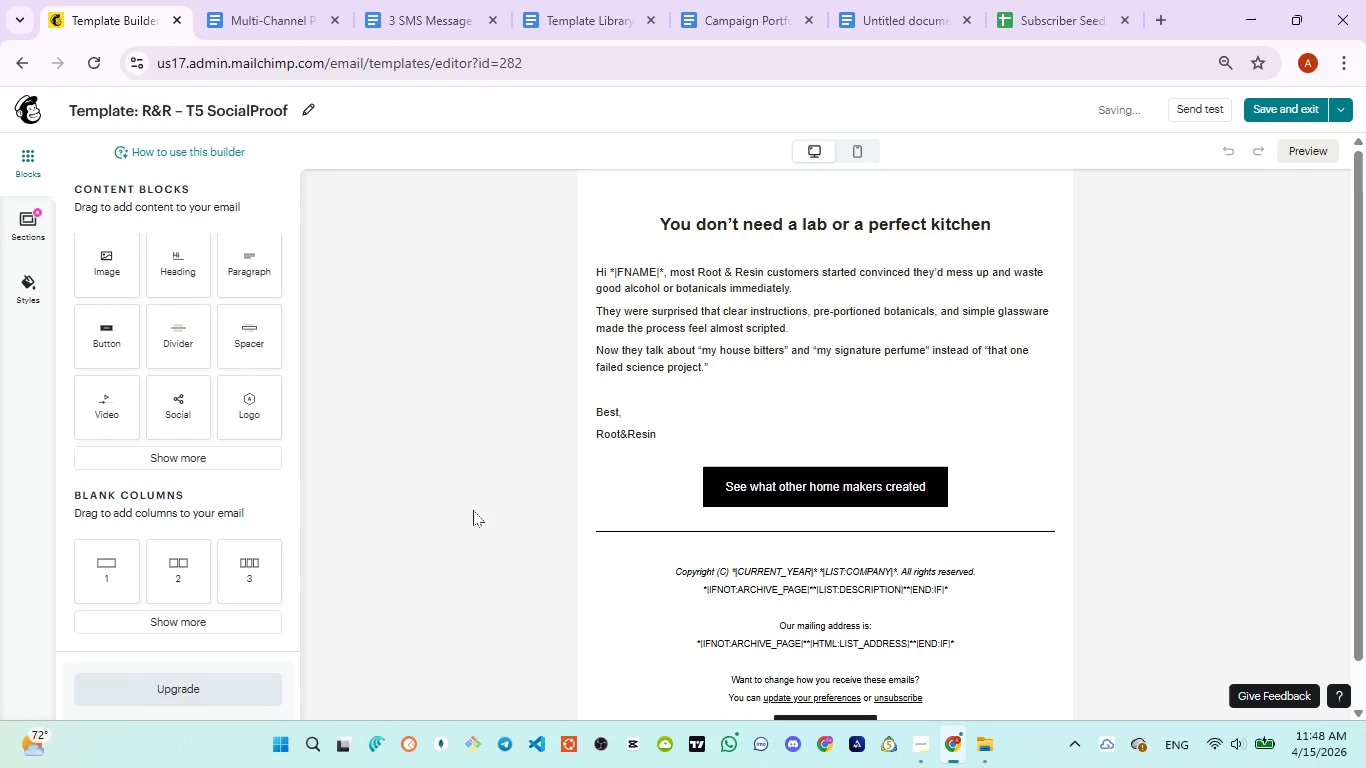 
scroll: coordinate [501, 498], scroll_direction: up, amount: 1.0
 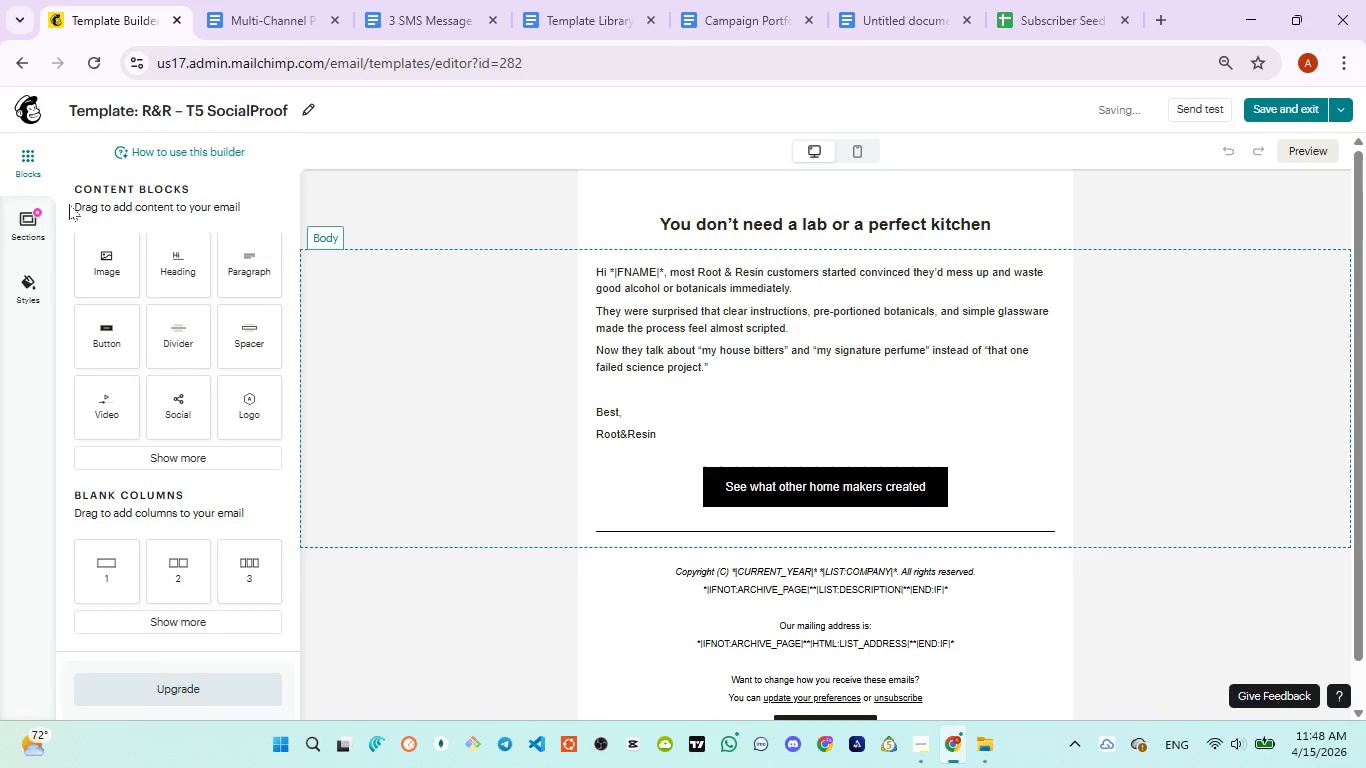 
mouse_move([323, 187])
 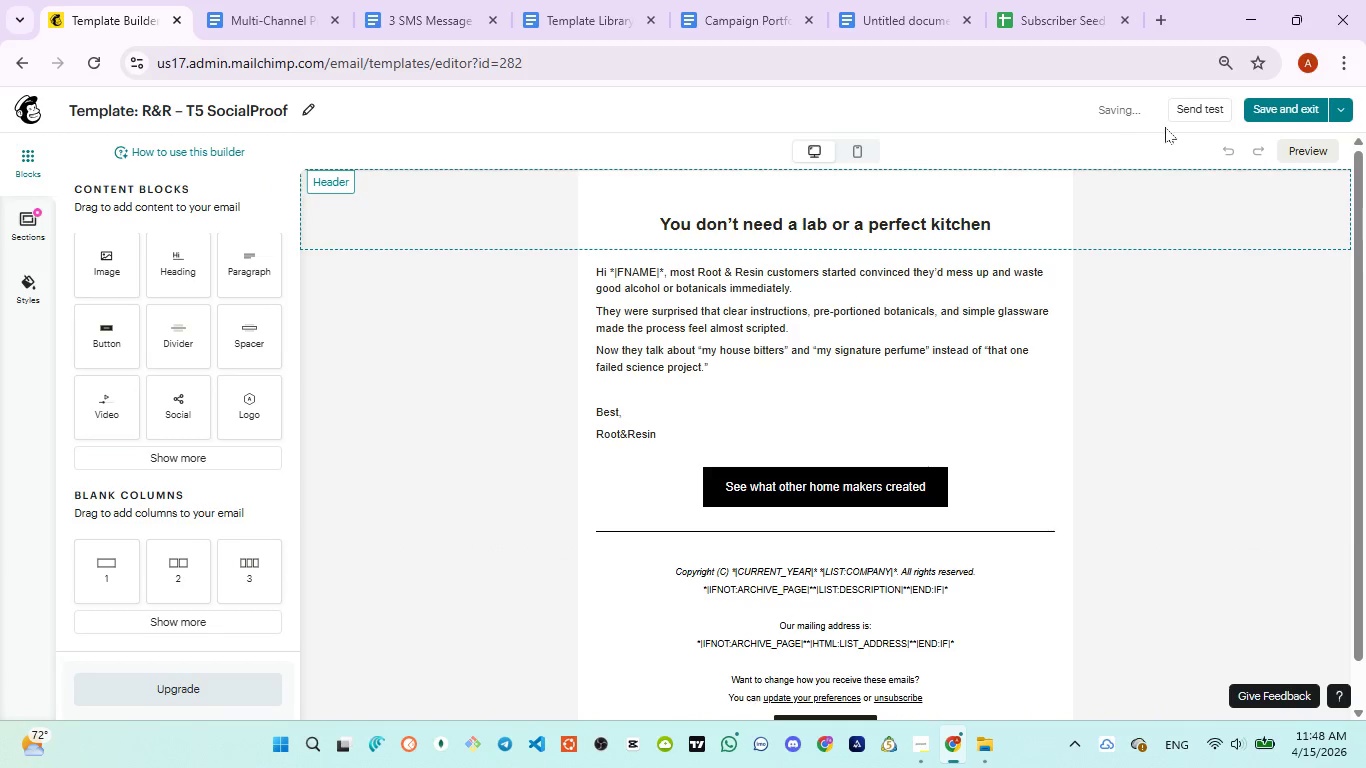 
left_click([1274, 106])
 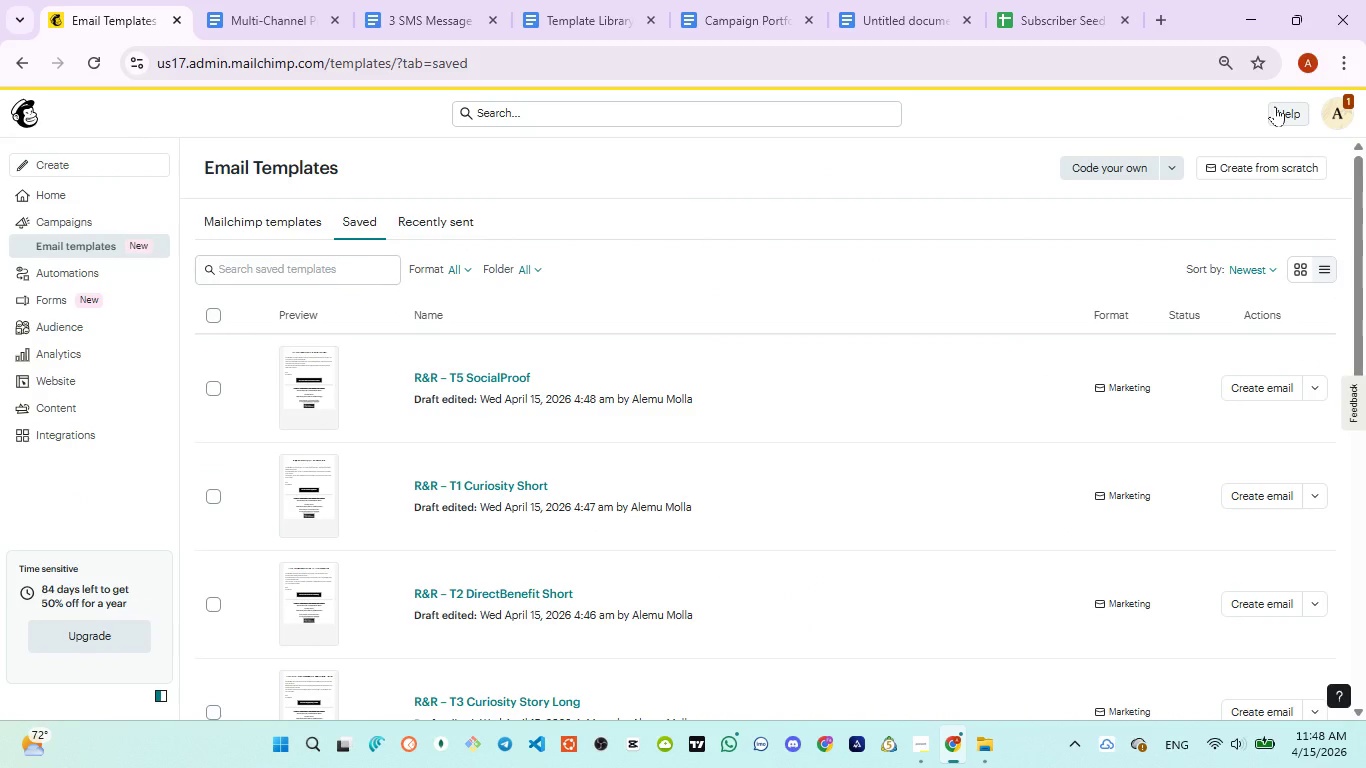 
wait(17.34)
 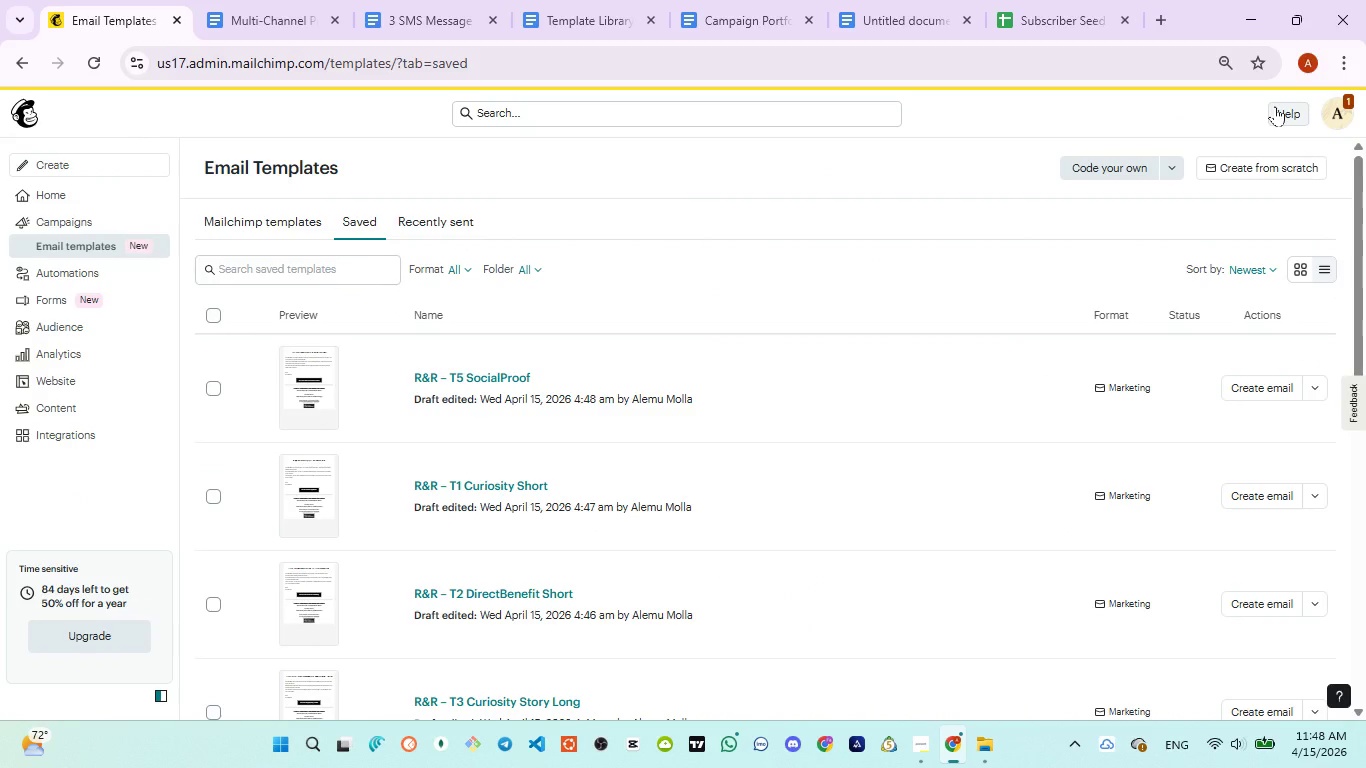 
scroll: coordinate [520, 530], scroll_direction: down, amount: 3.0
 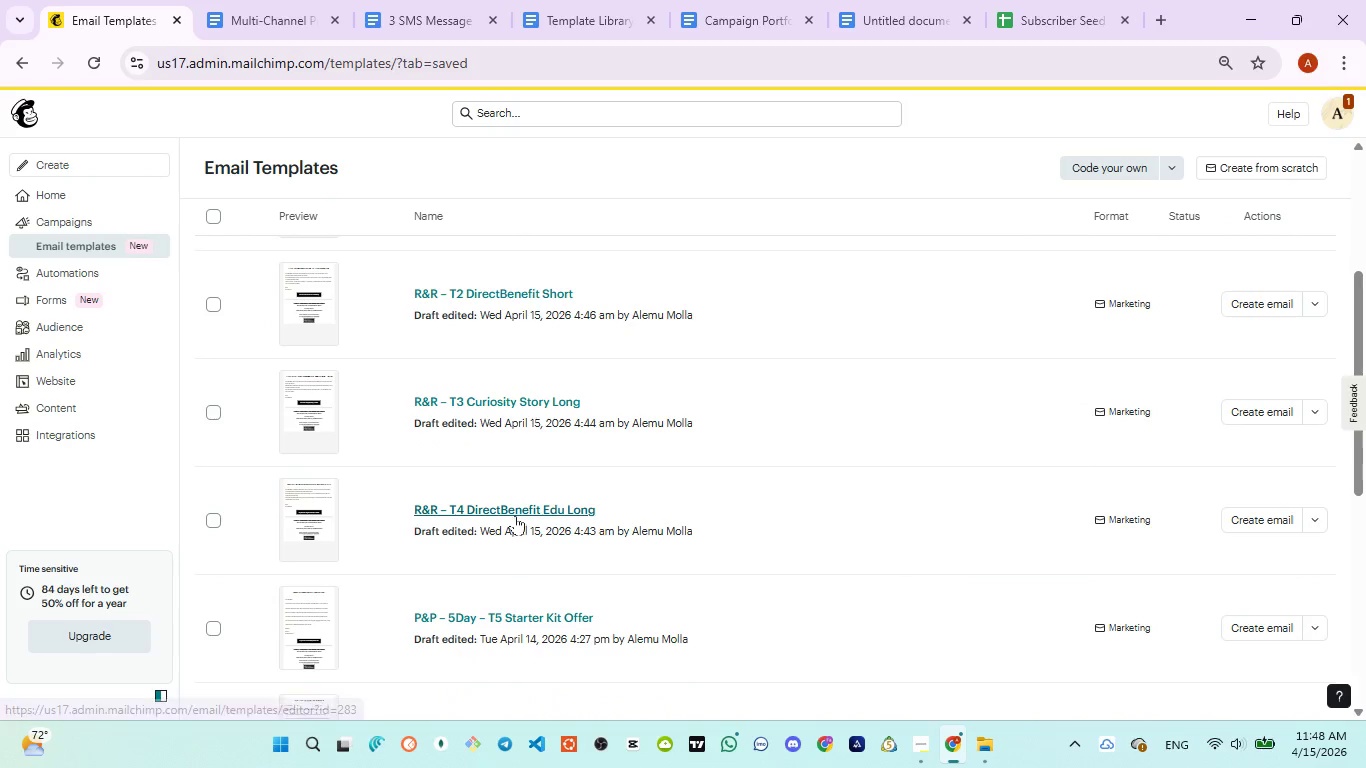 
left_click([515, 513])
 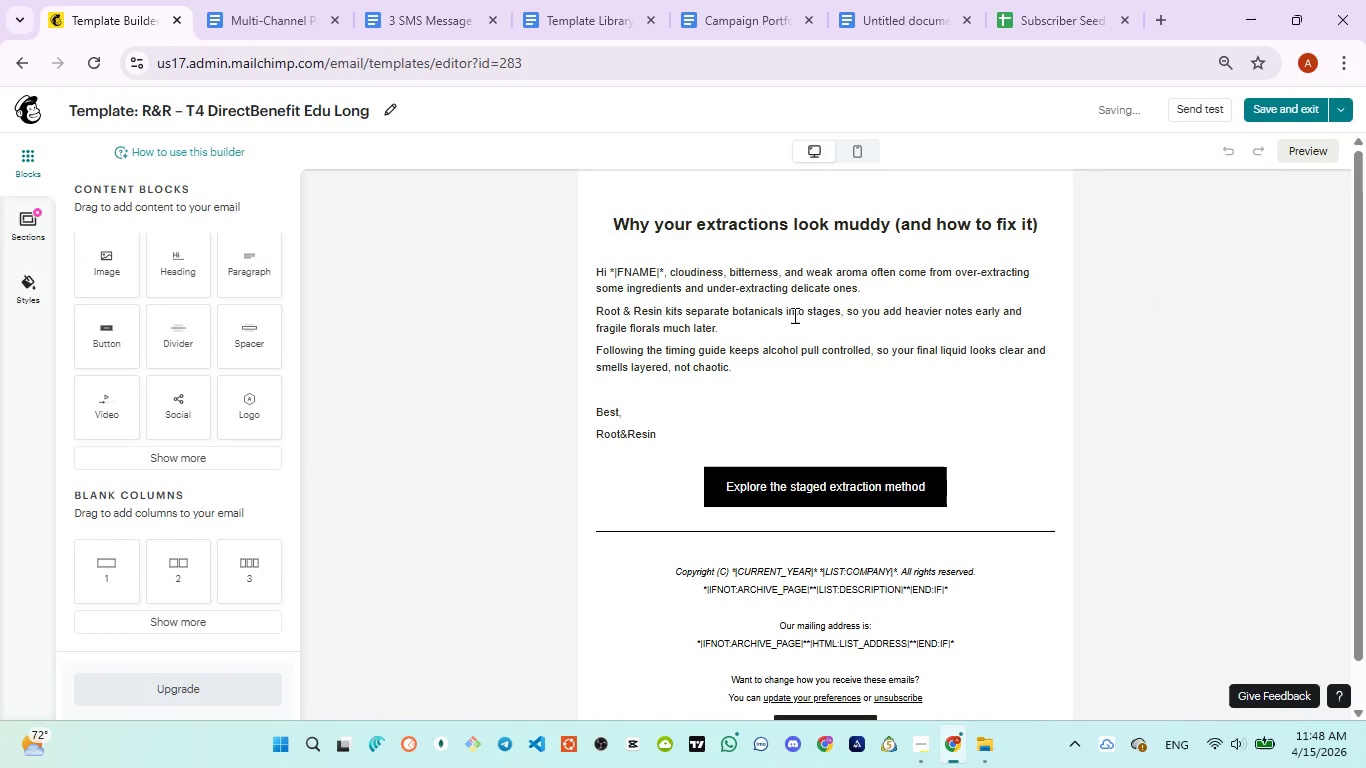 
scroll: coordinate [932, 292], scroll_direction: down, amount: 3.0
 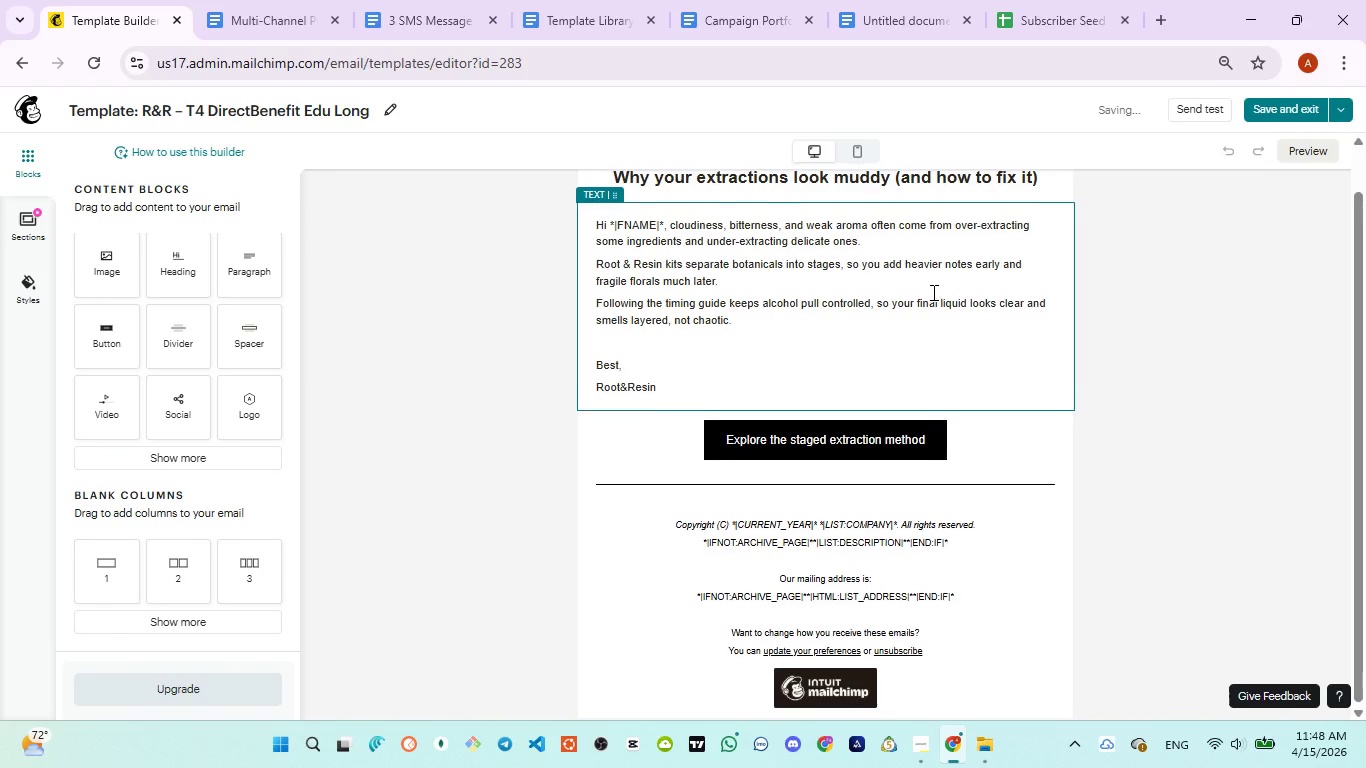 
scroll: coordinate [932, 320], scroll_direction: up, amount: 4.0
 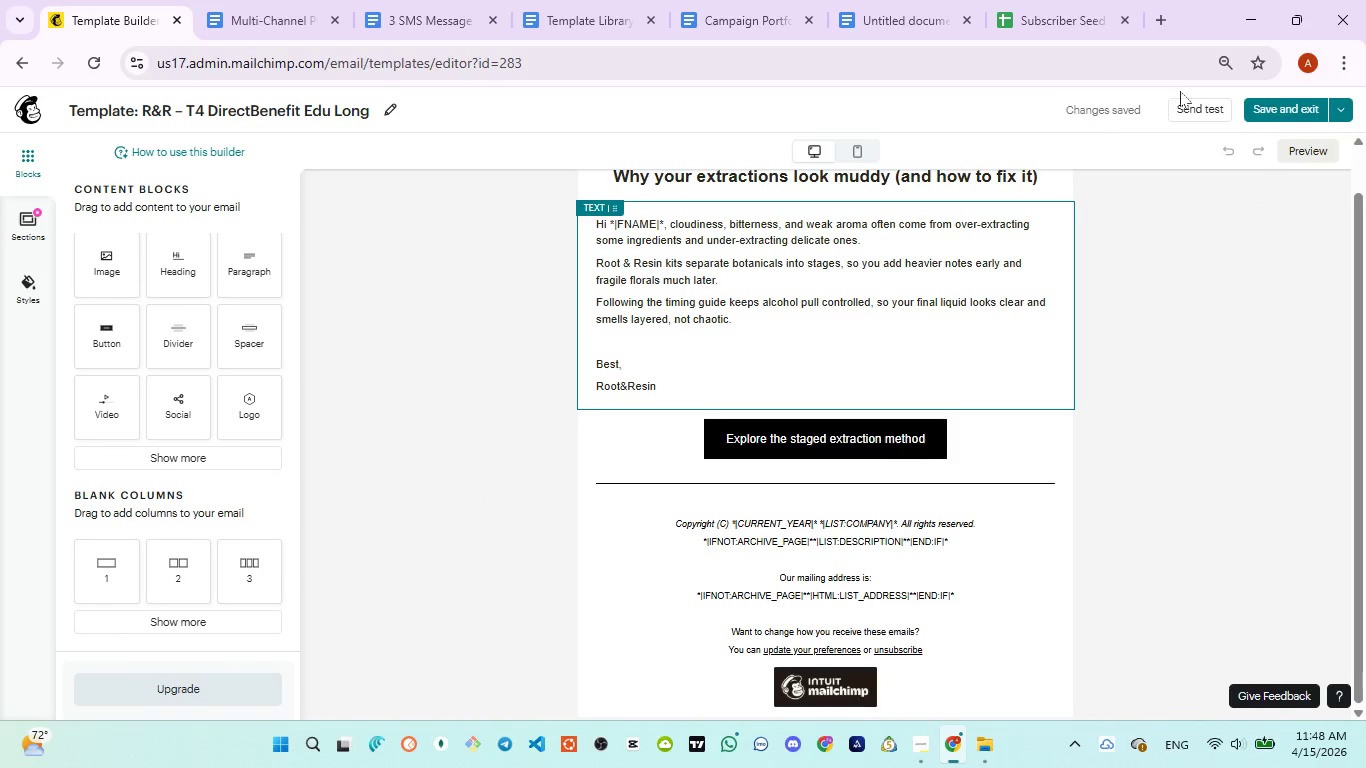 
left_click([1276, 106])
 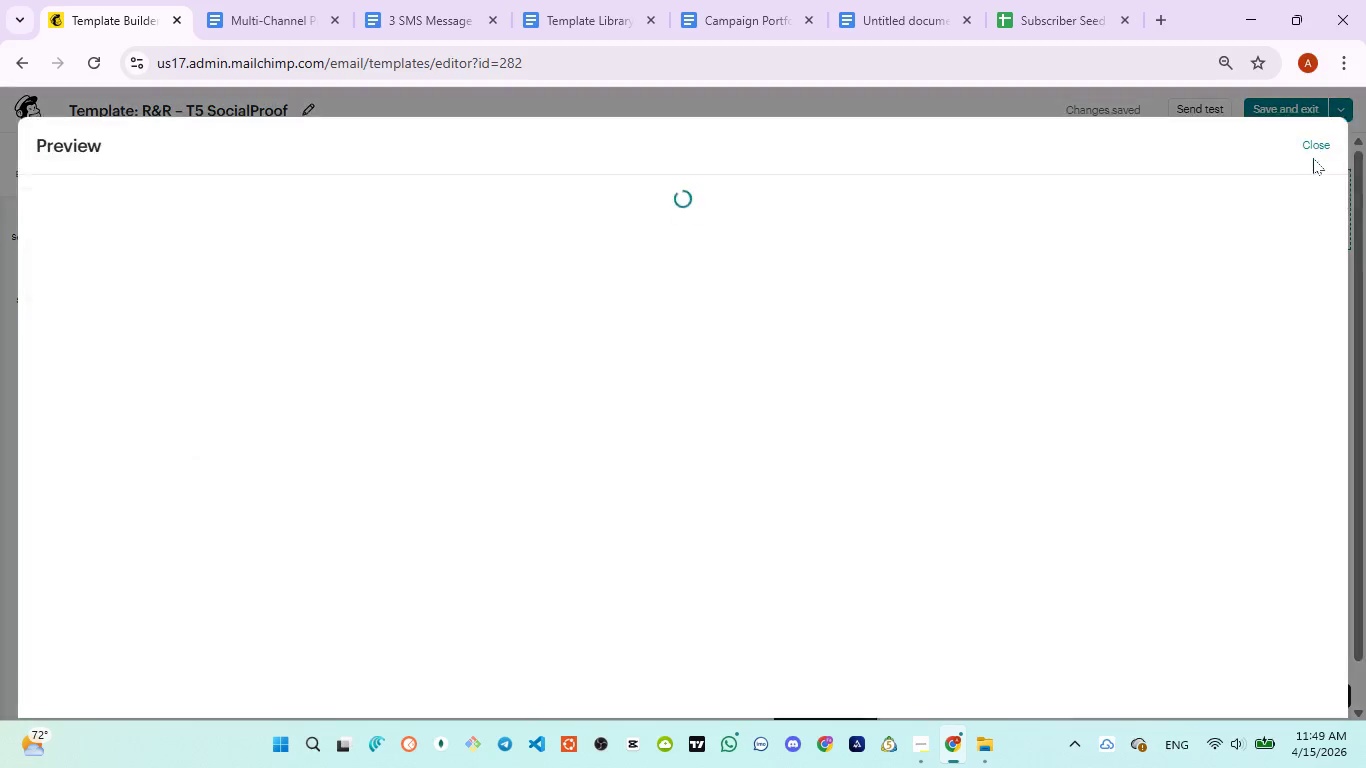 
wait(17.14)
 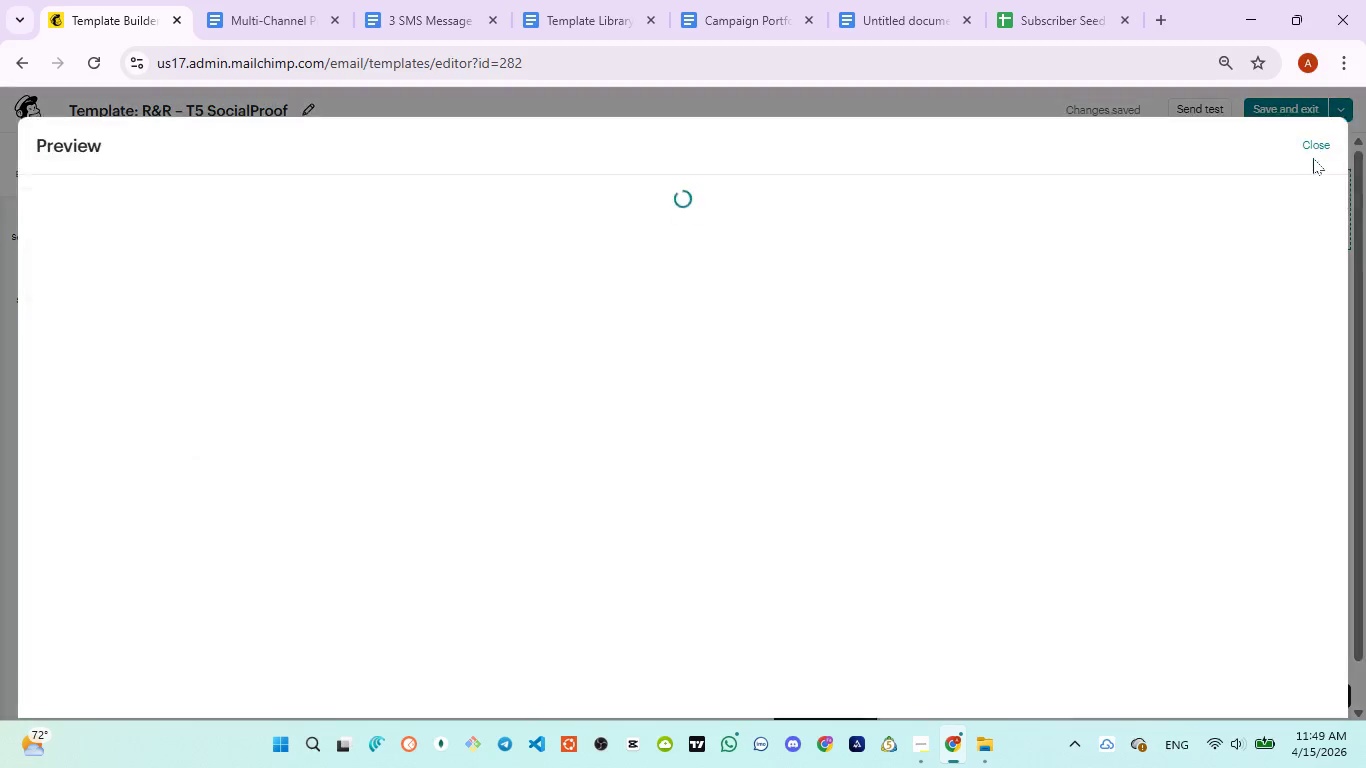 
scroll: coordinate [944, 371], scroll_direction: none, amount: 0.0
 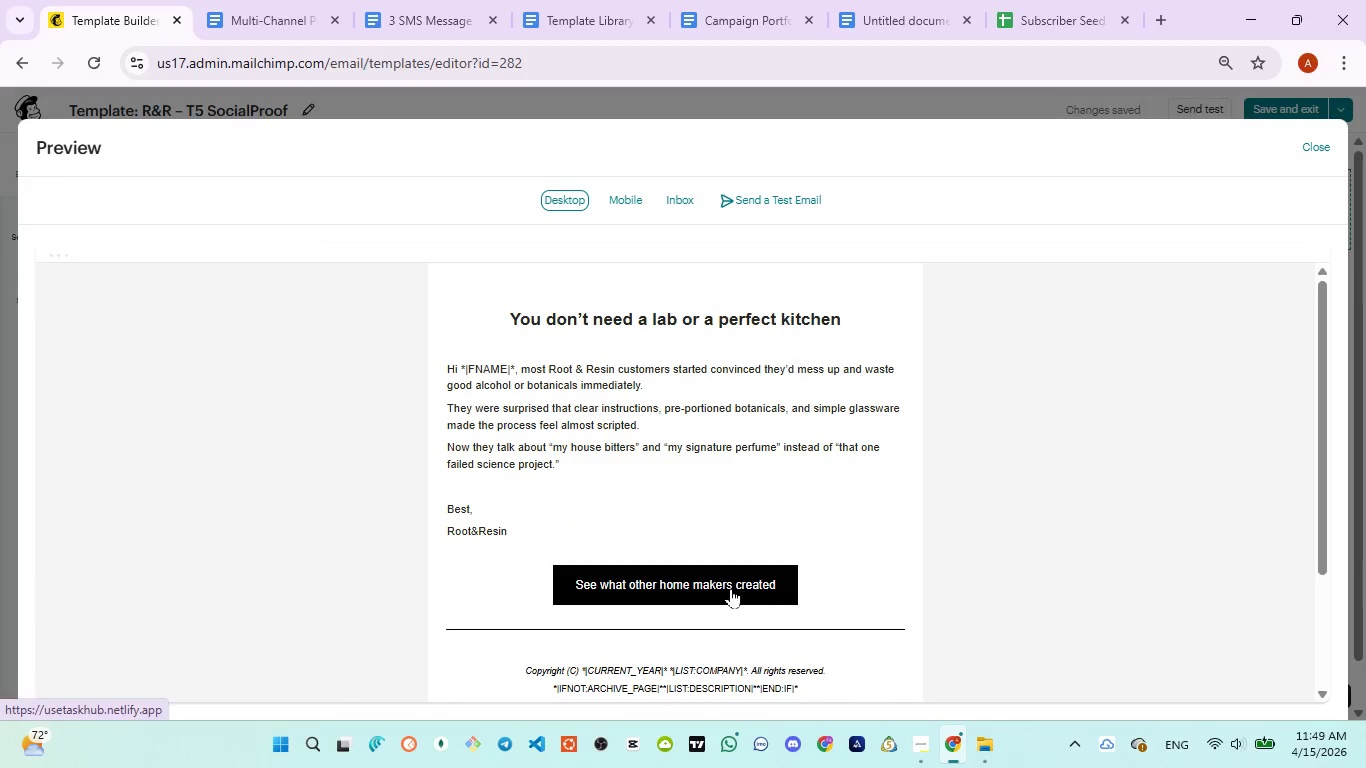 
left_click([731, 587])
 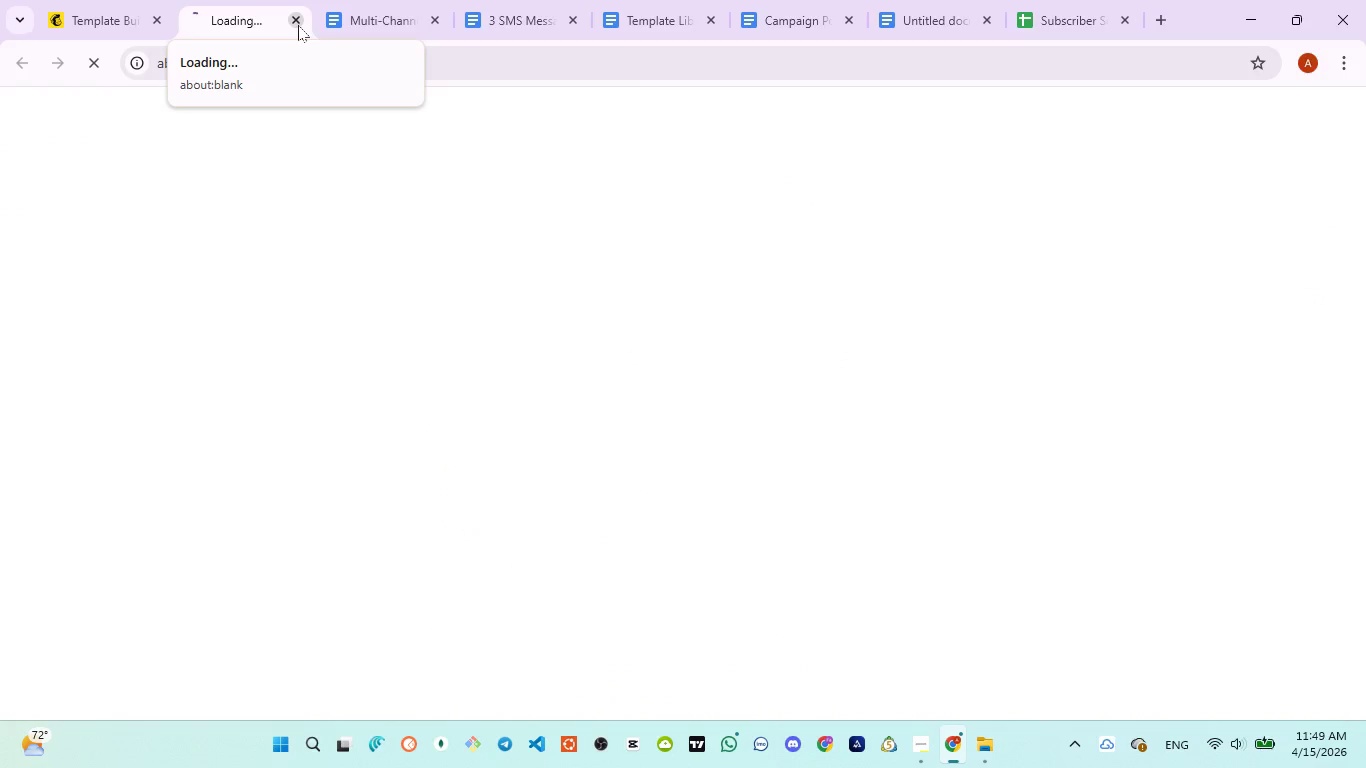 
left_click([298, 24])
 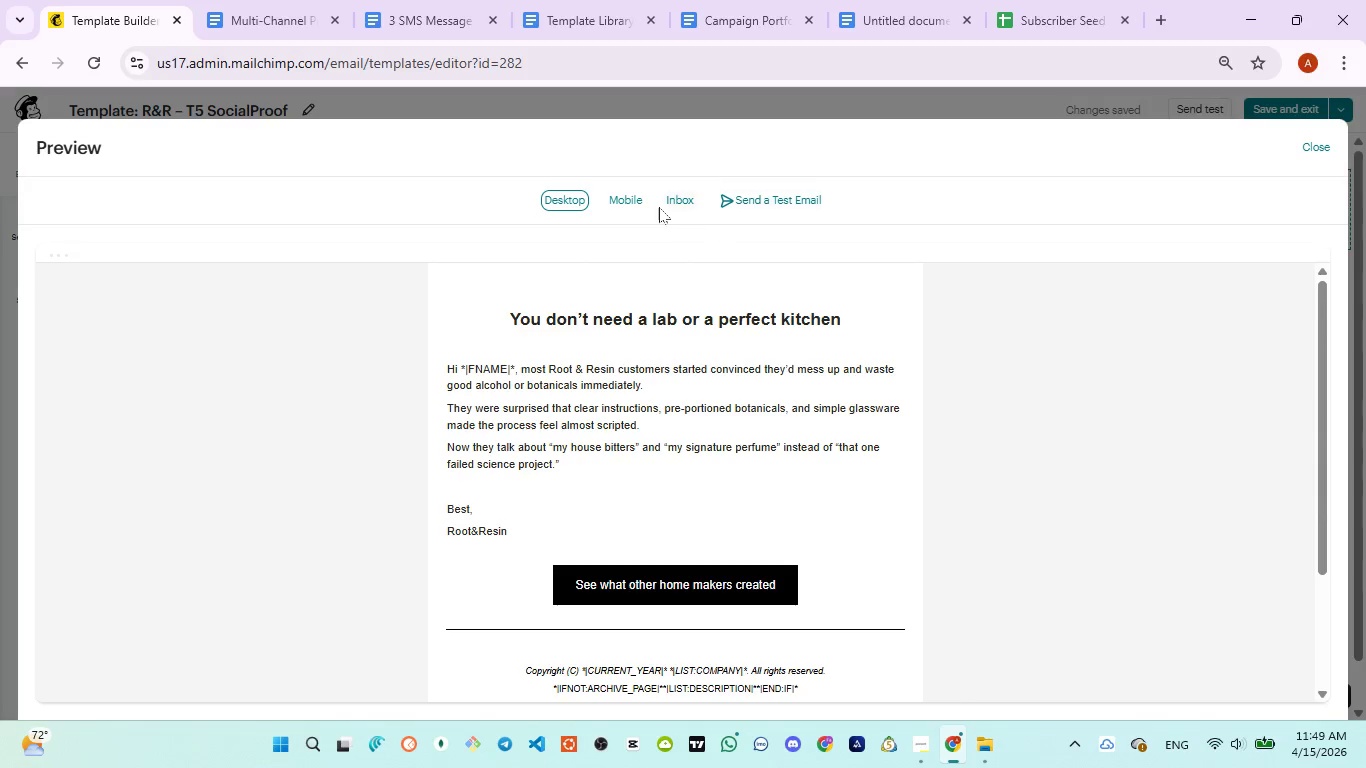 
left_click([618, 191])
 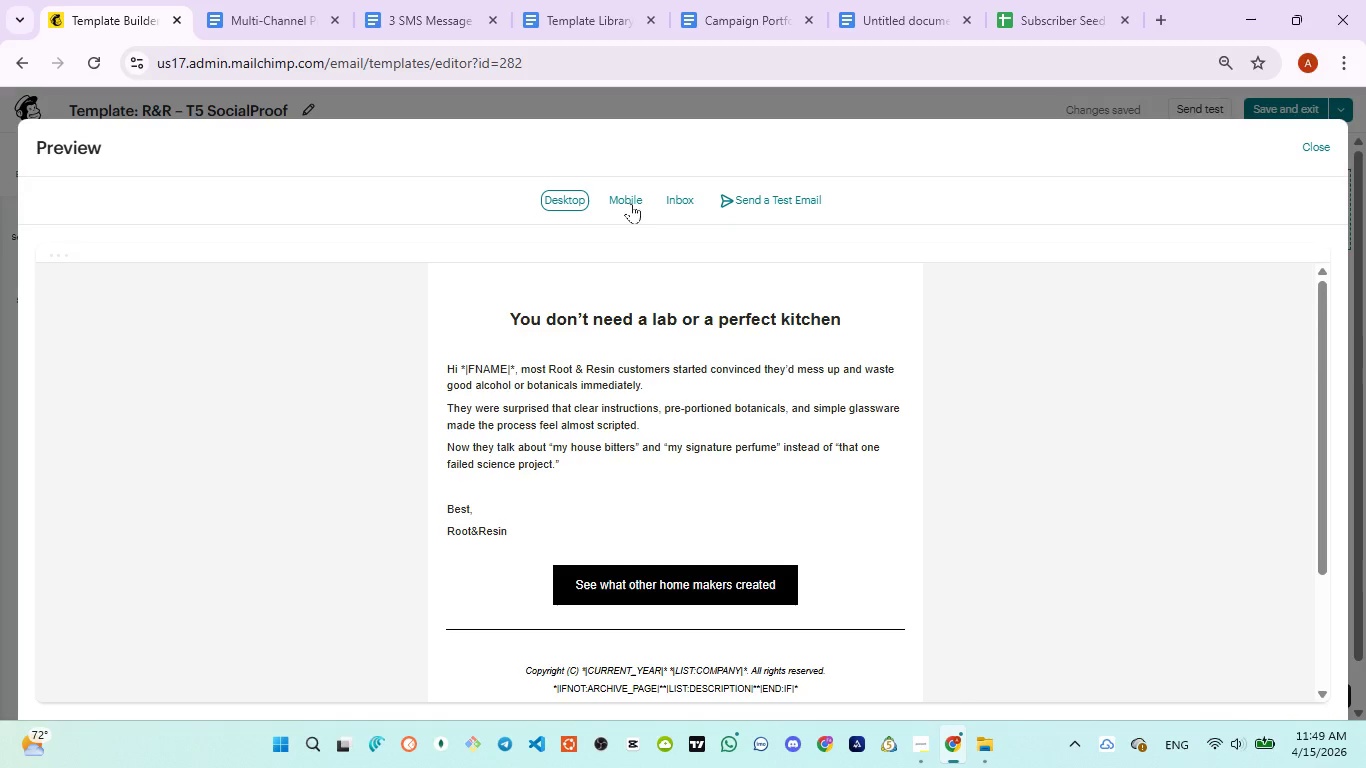 
left_click([635, 206])
 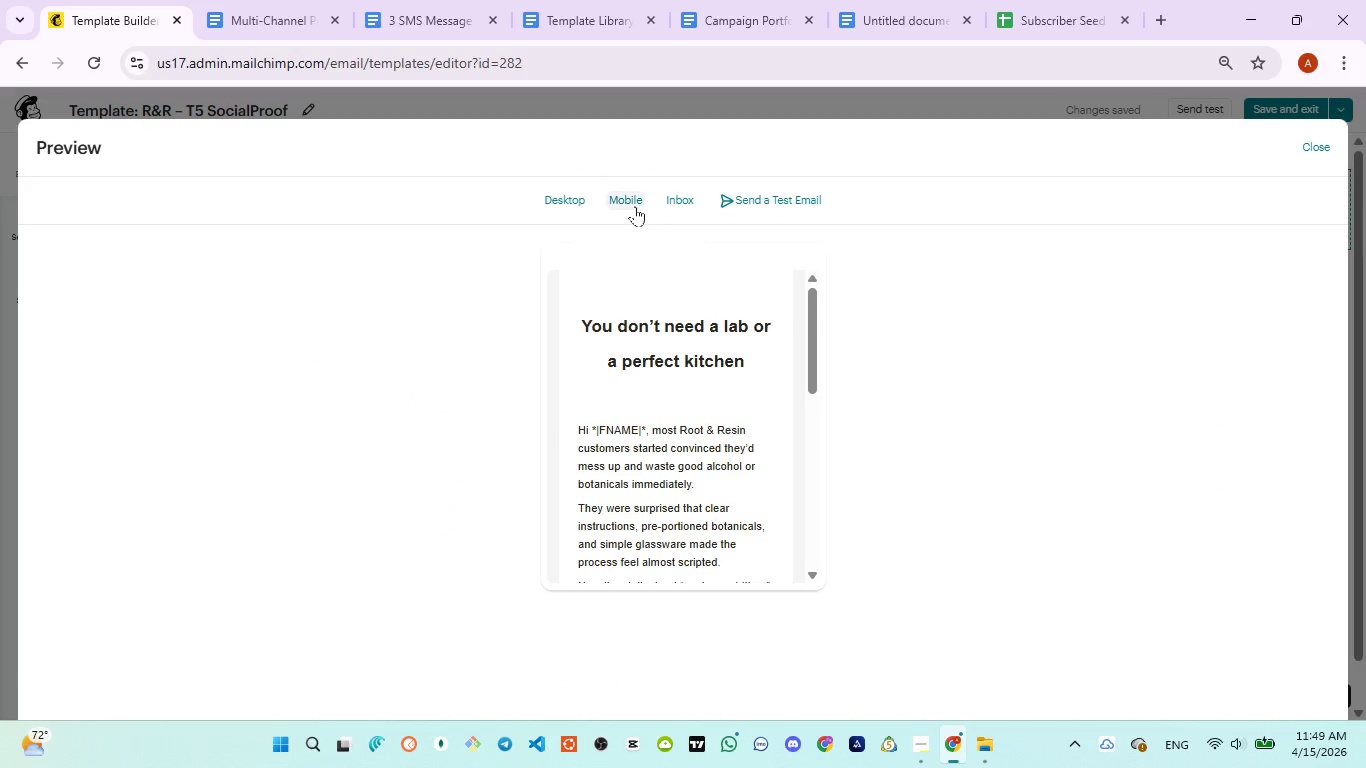 
scroll: coordinate [658, 366], scroll_direction: down, amount: 4.0
 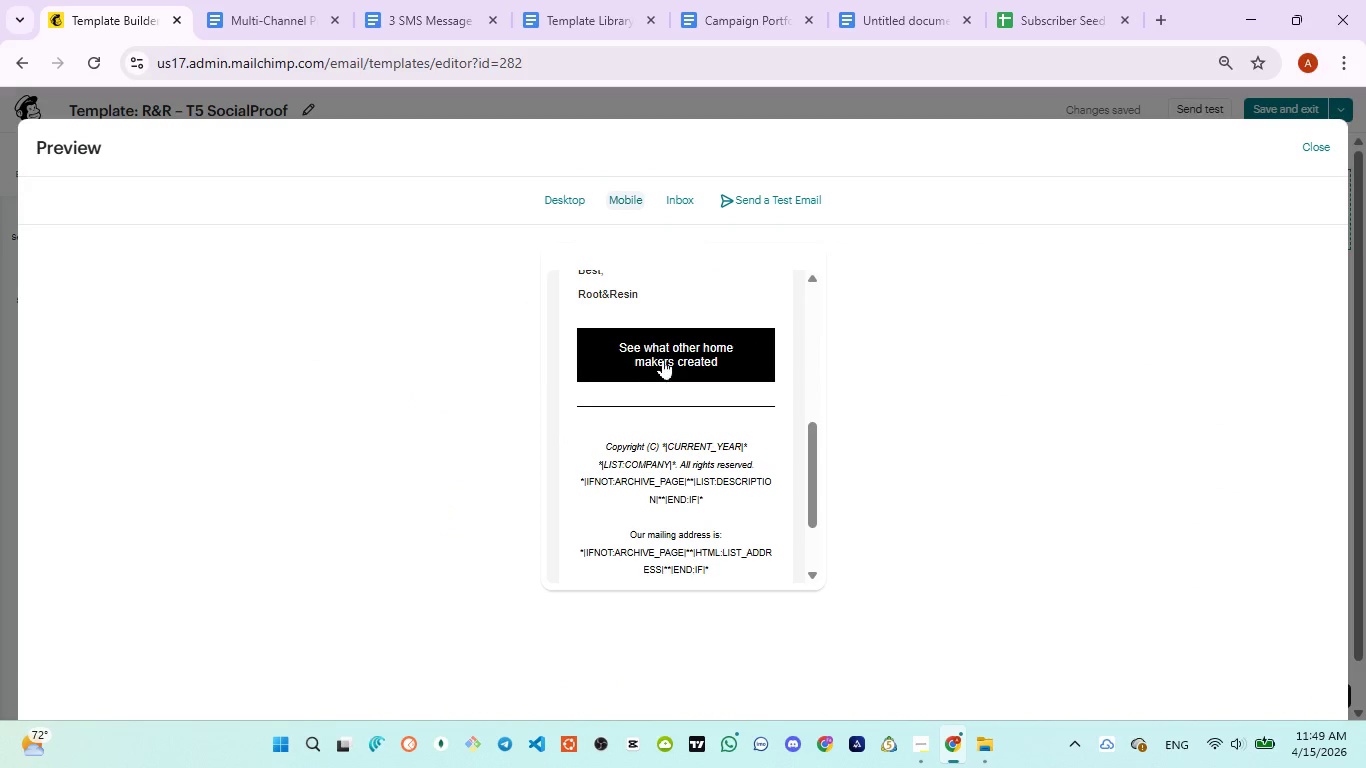 
left_click([664, 359])
 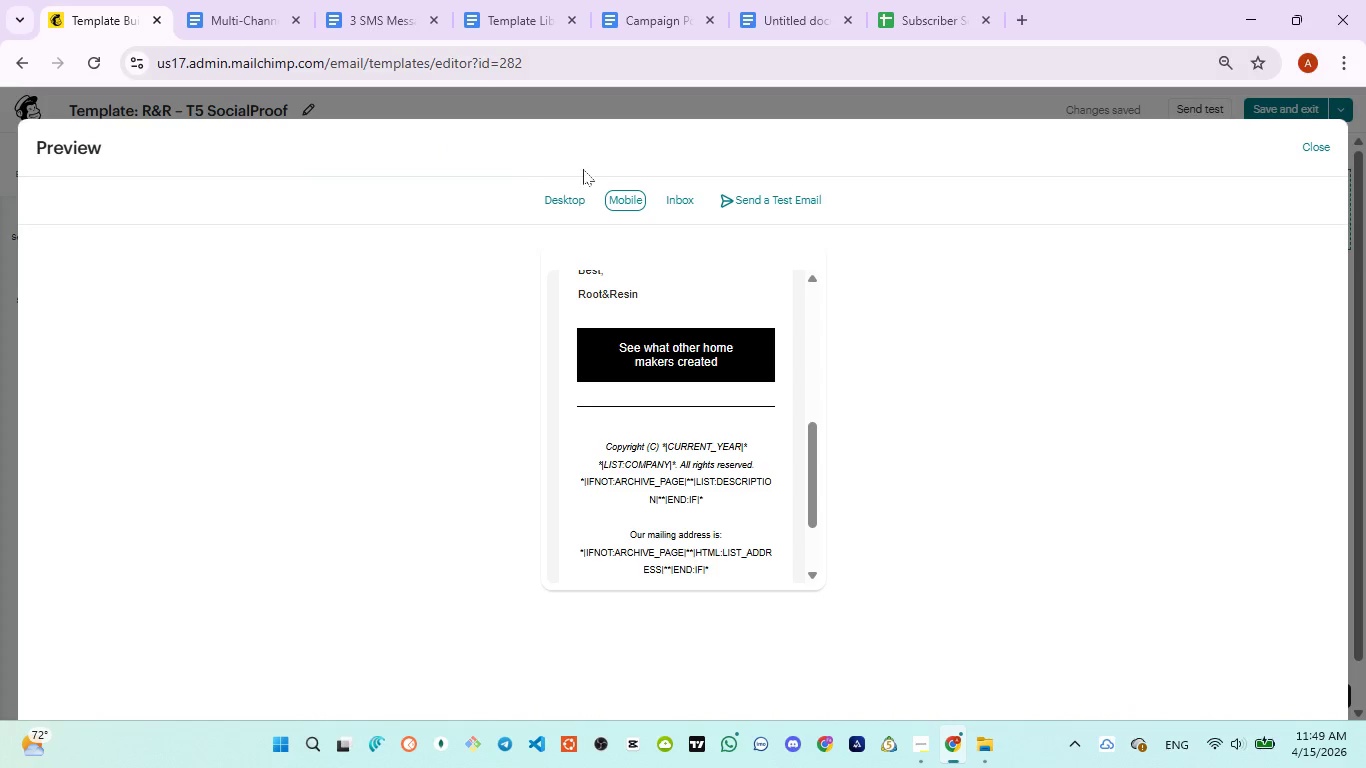 
wait(5.09)
 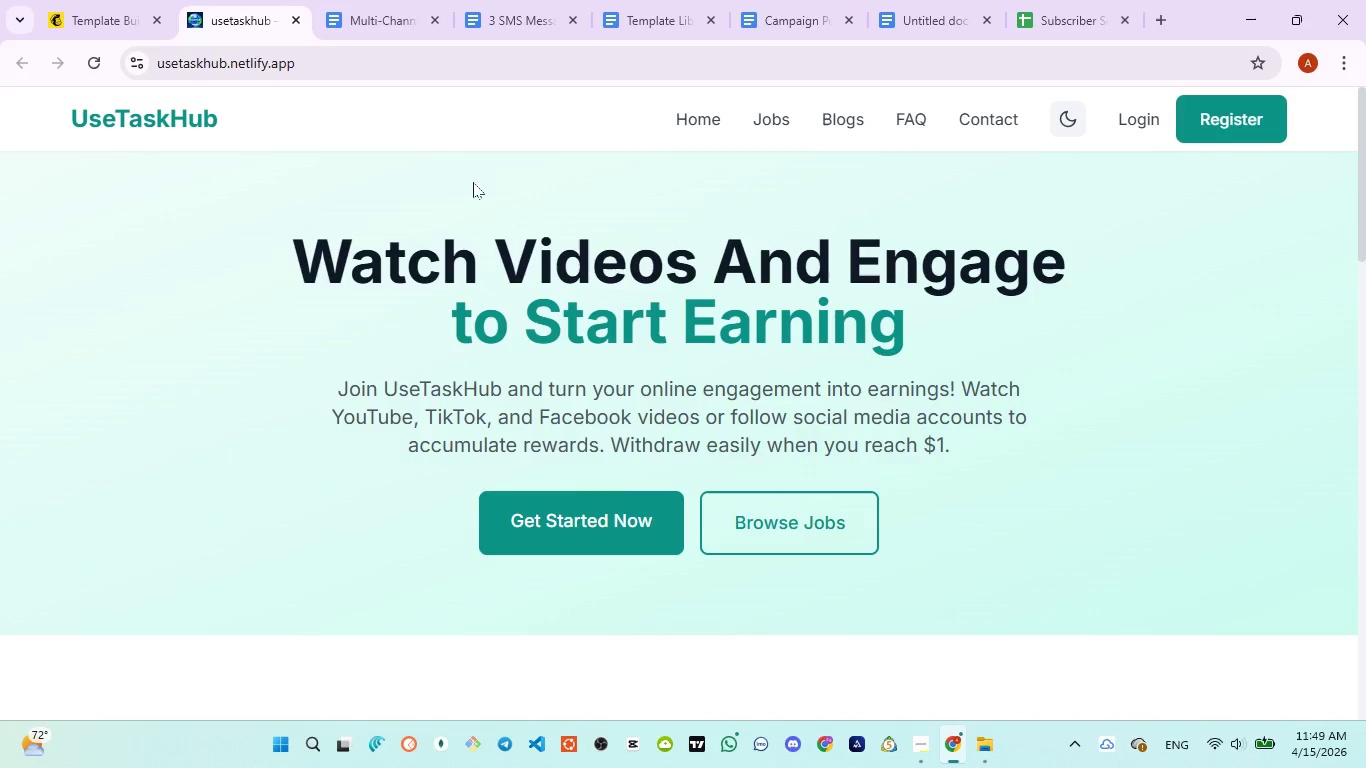 
left_click([1308, 139])
 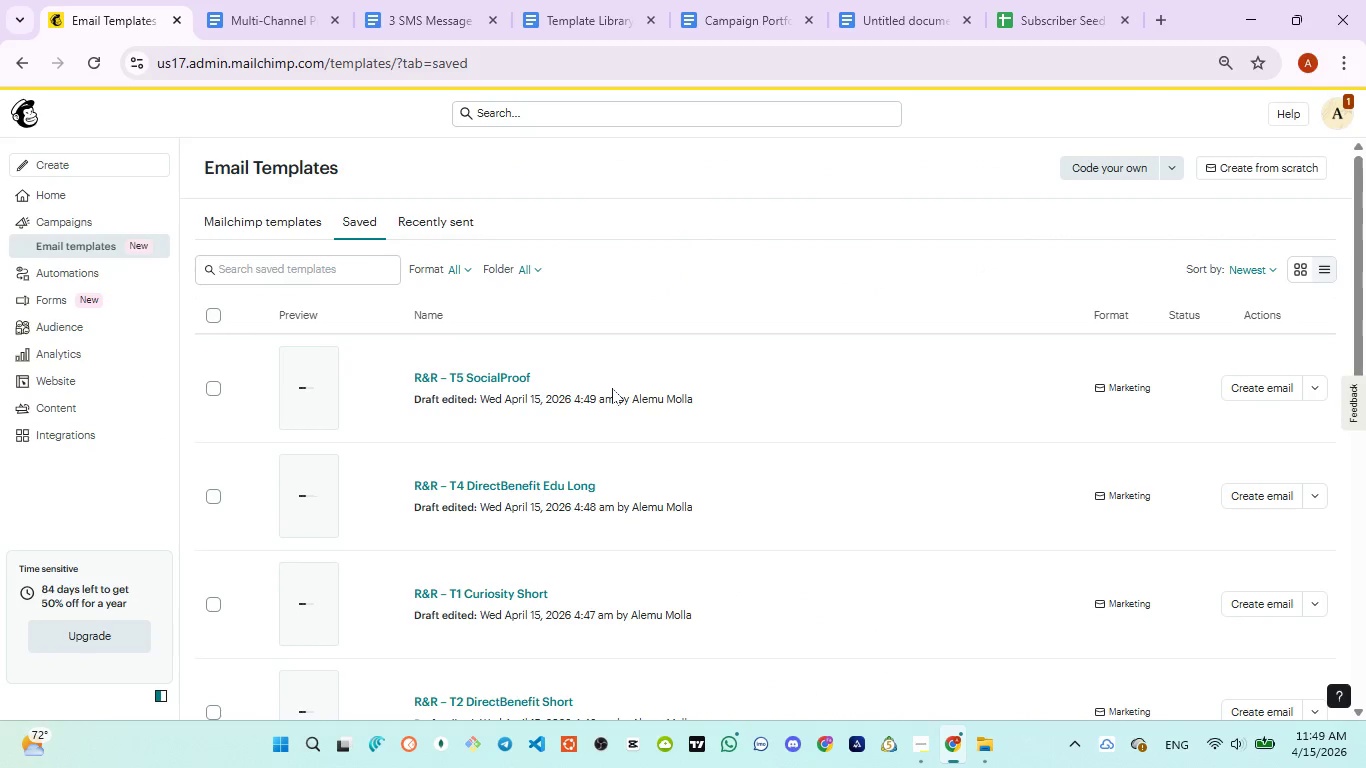 
wait(5.69)
 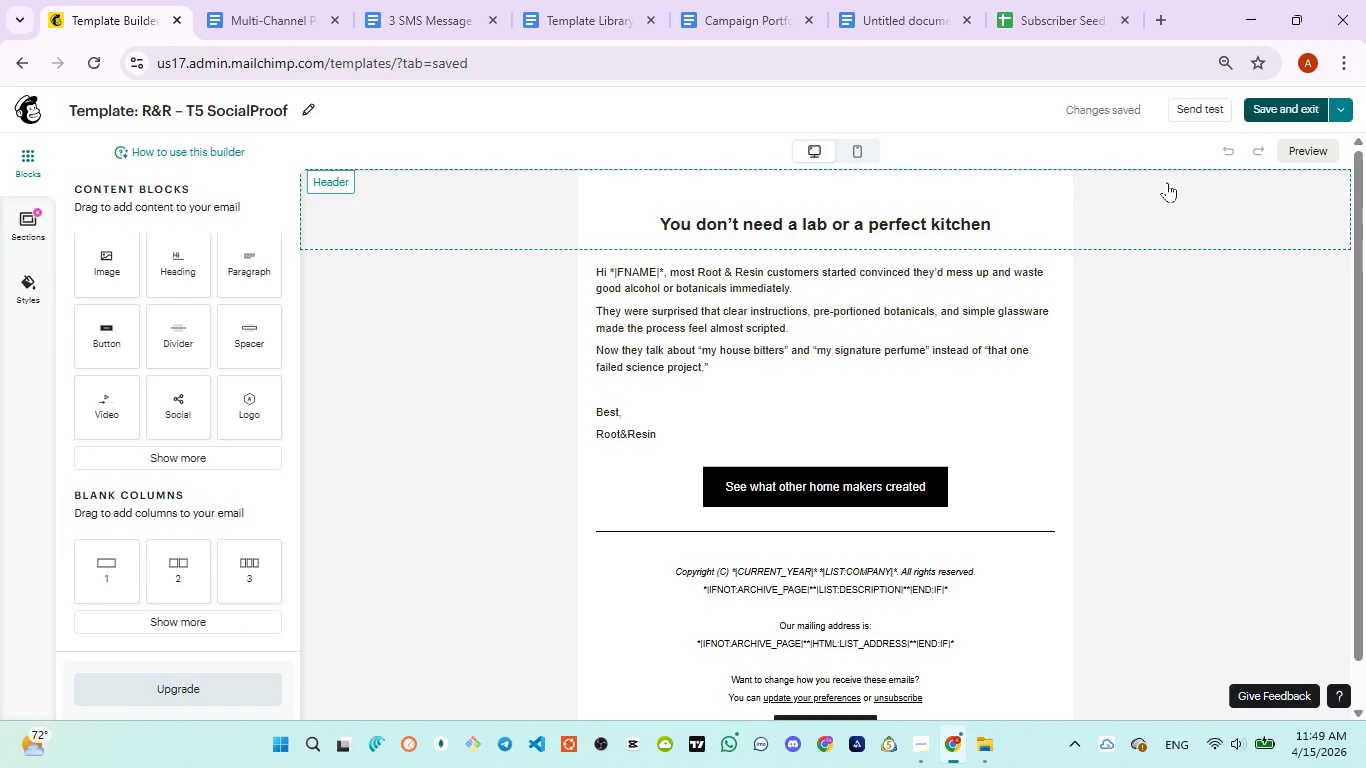 
left_click([530, 487])
 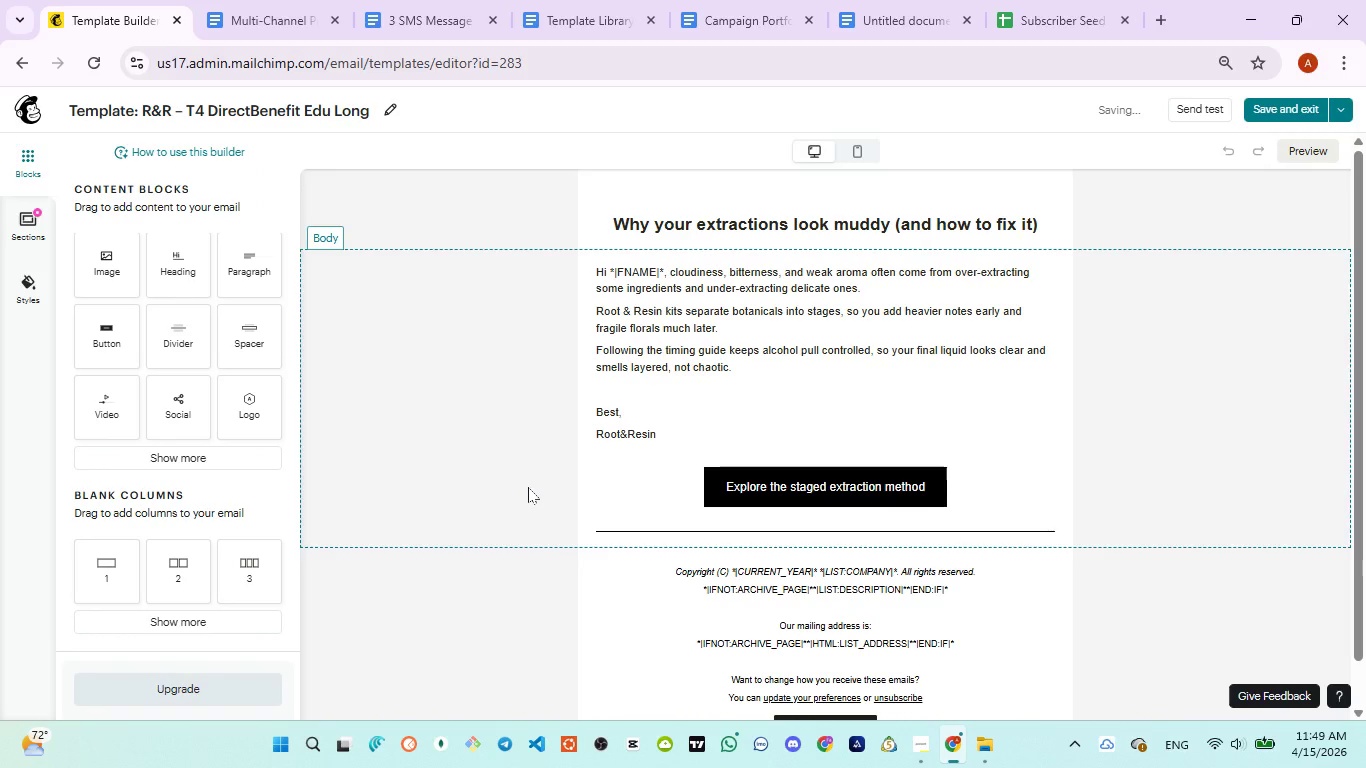 
wait(8.03)
 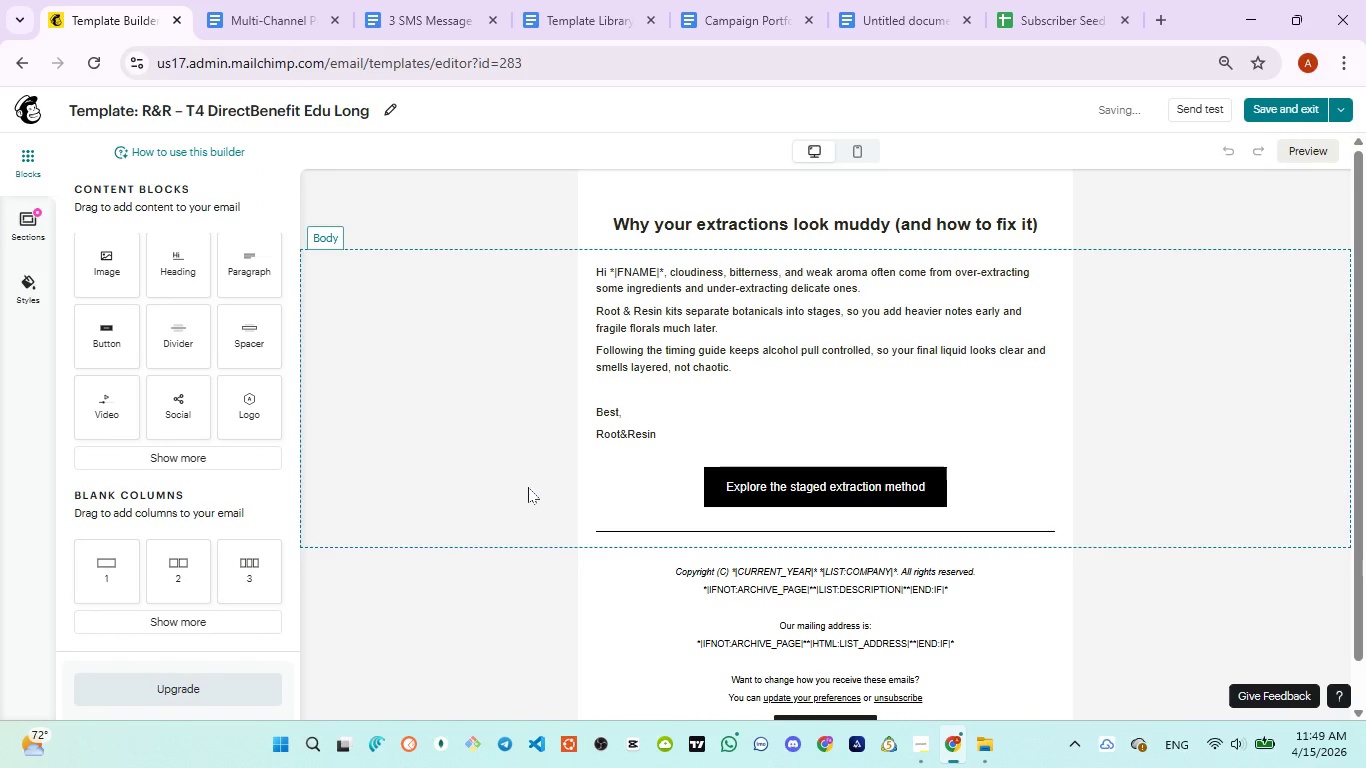 
left_click([1290, 154])
 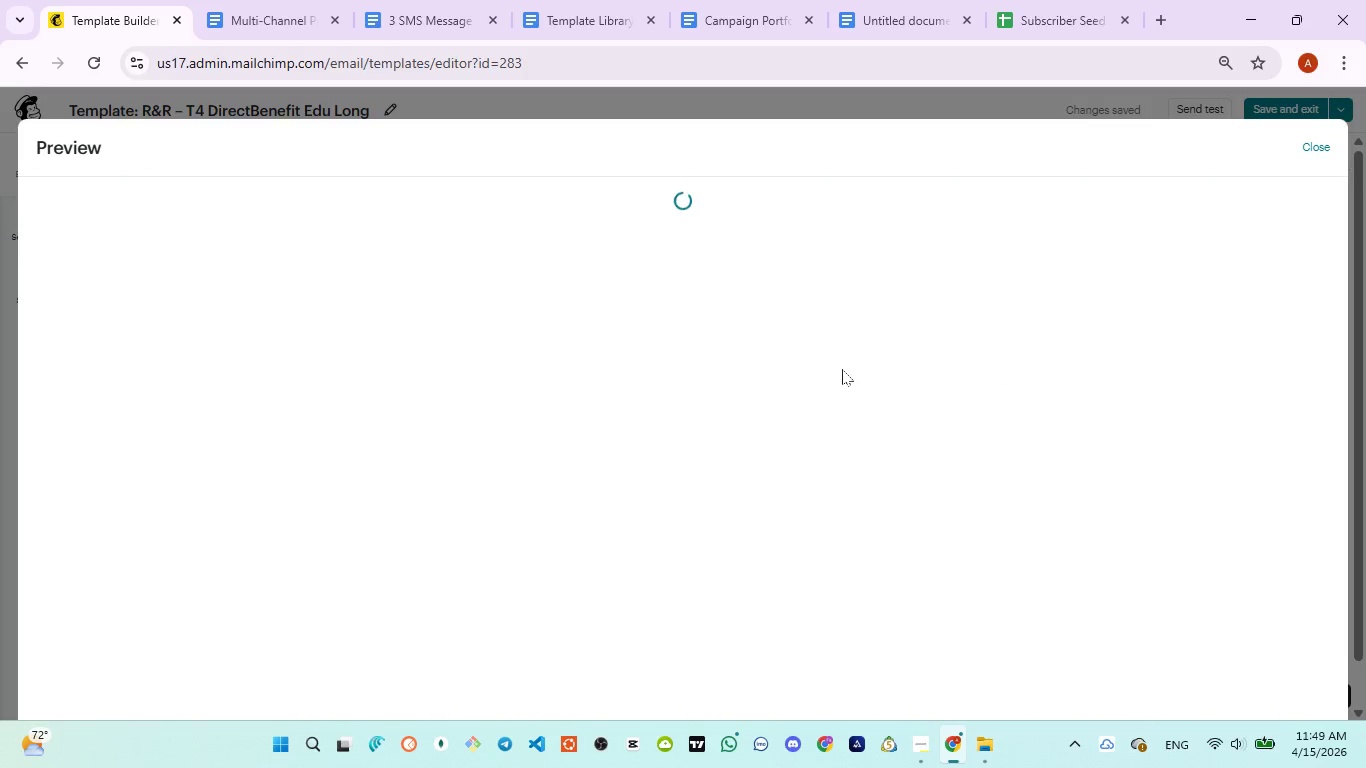 
wait(10.52)
 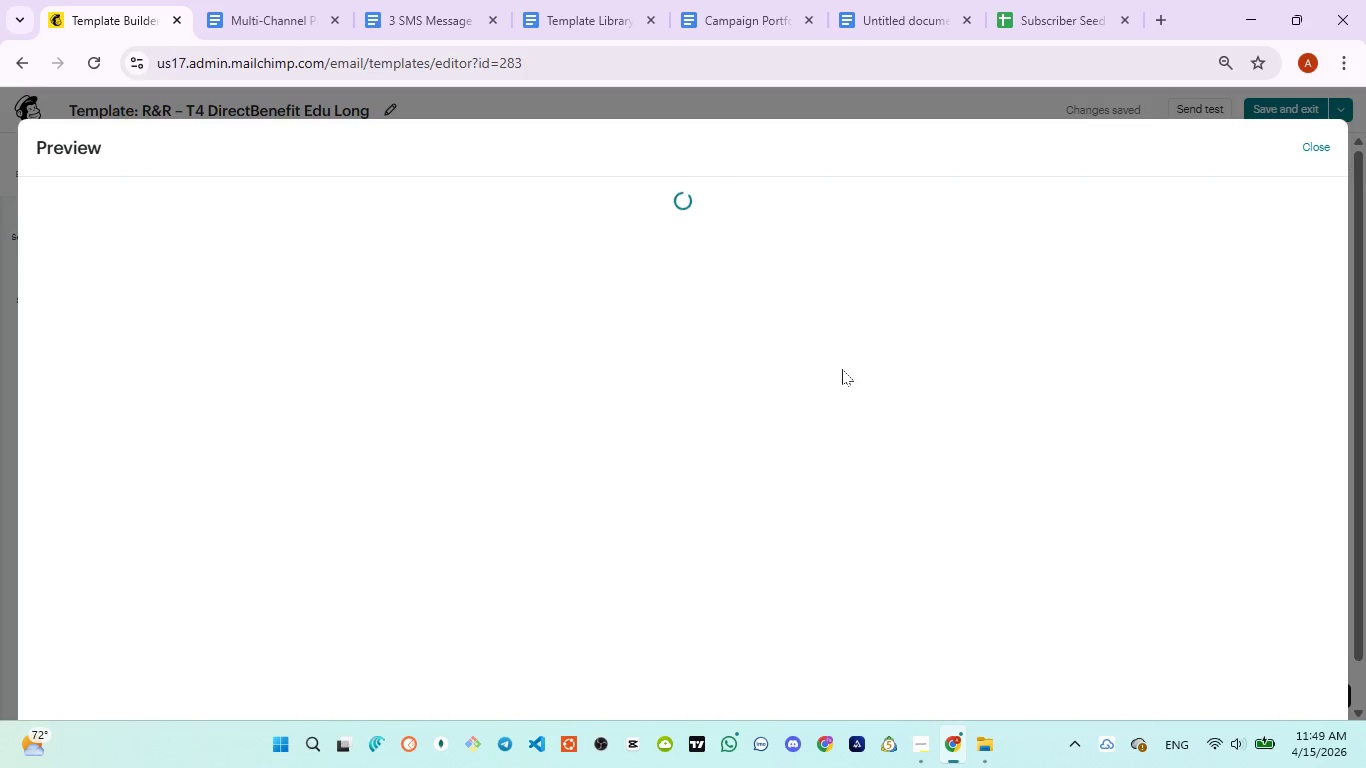 
scroll: coordinate [644, 423], scroll_direction: down, amount: 2.0
 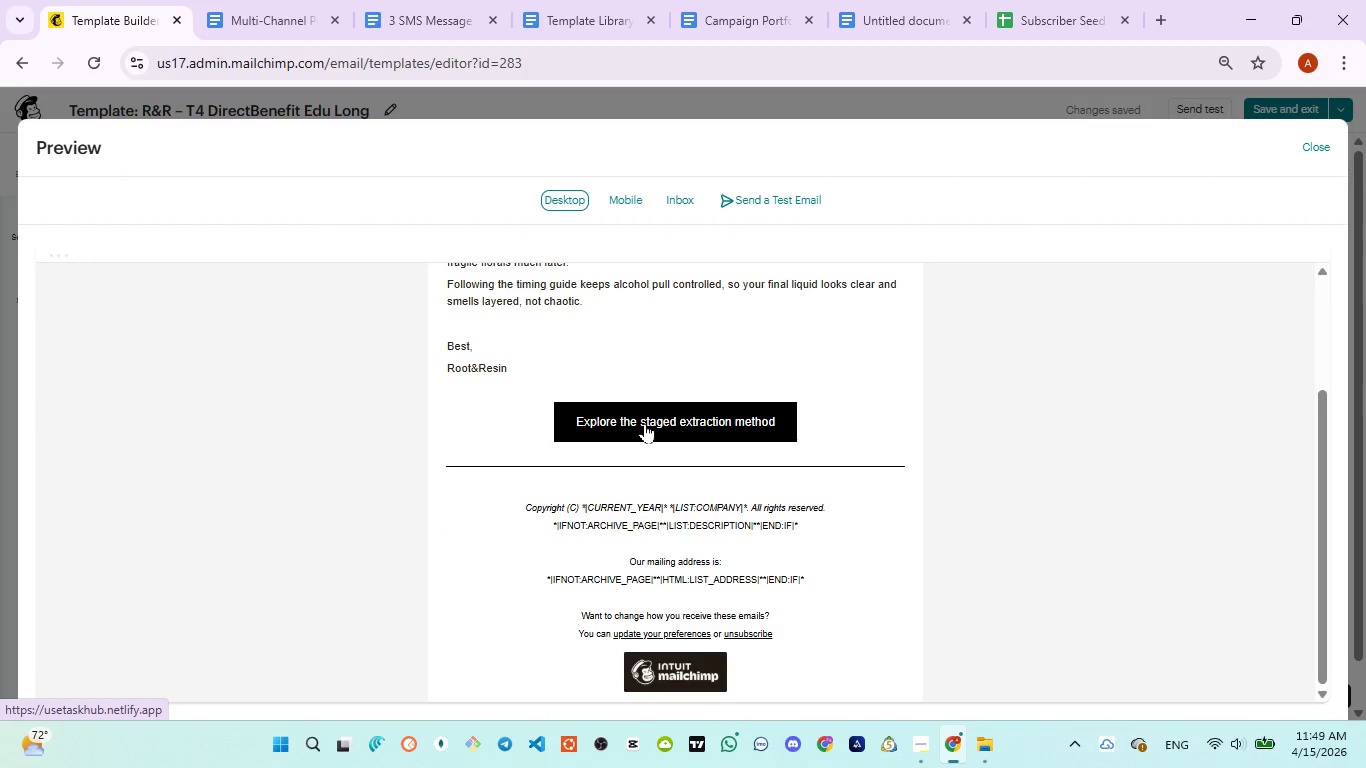 
left_click([646, 423])
 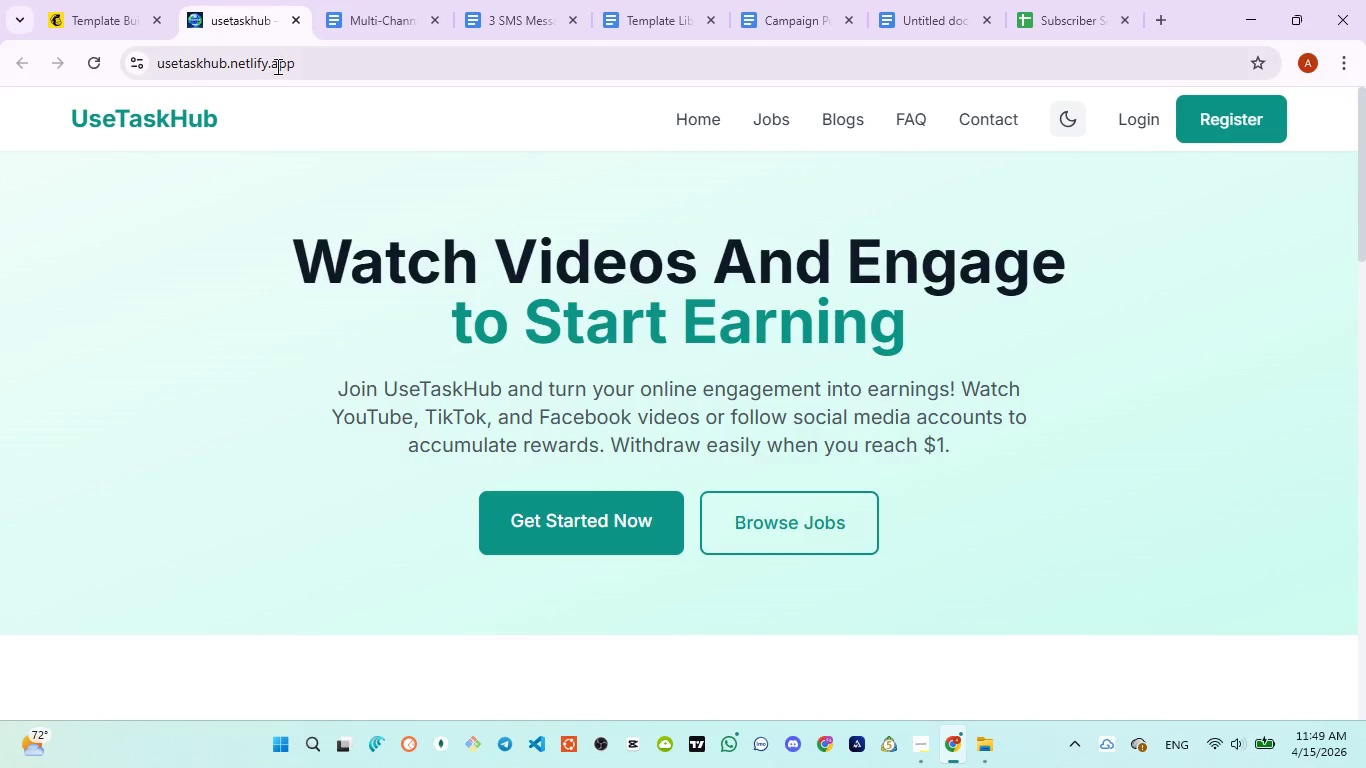 
left_click([294, 25])
 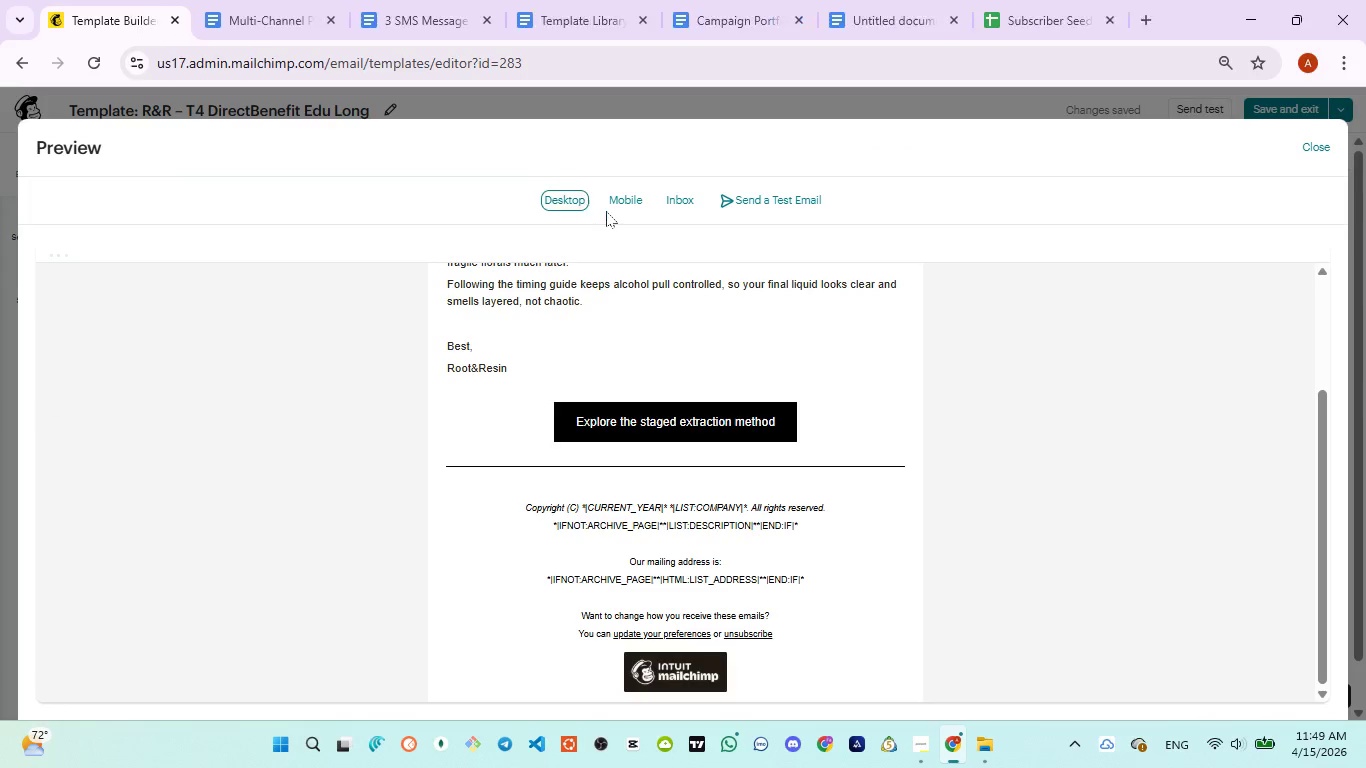 
scroll: coordinate [606, 211], scroll_direction: up, amount: 1.0
 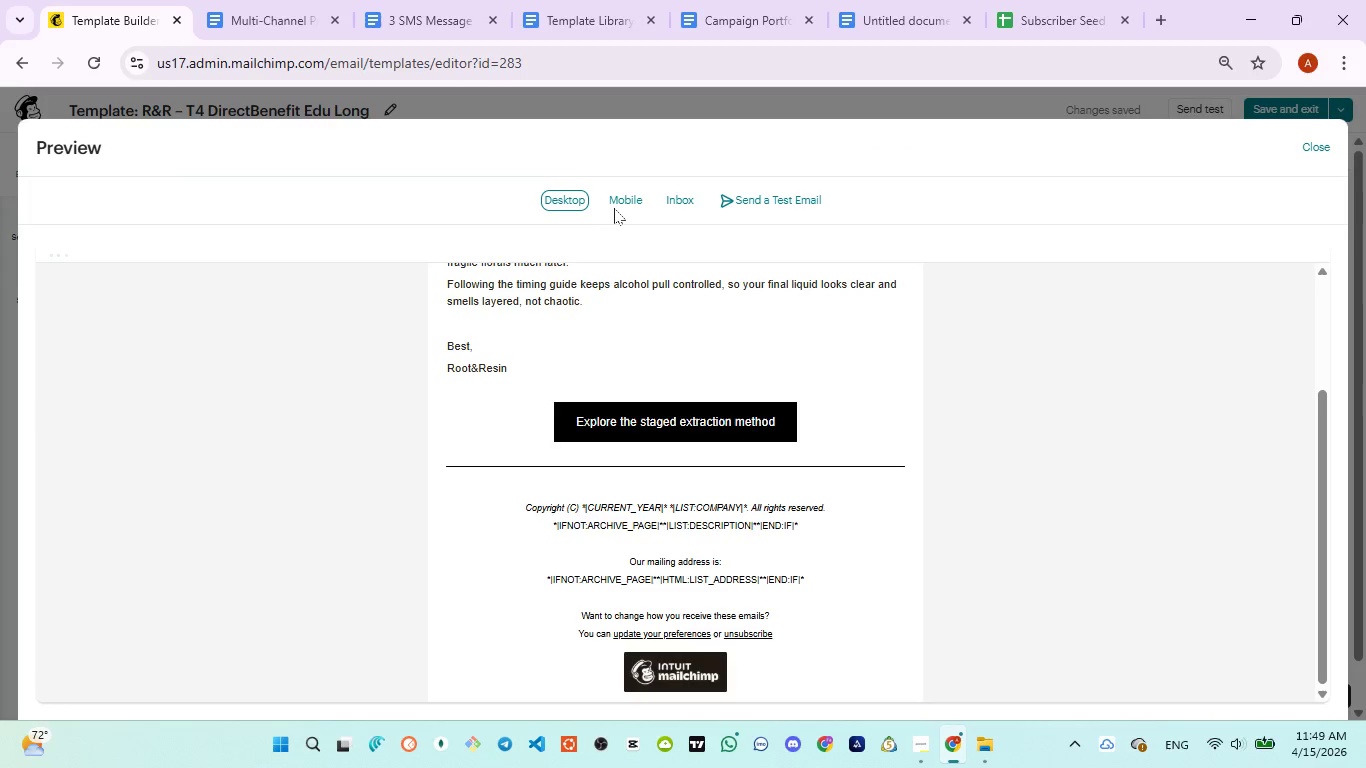 
left_click([614, 208])
 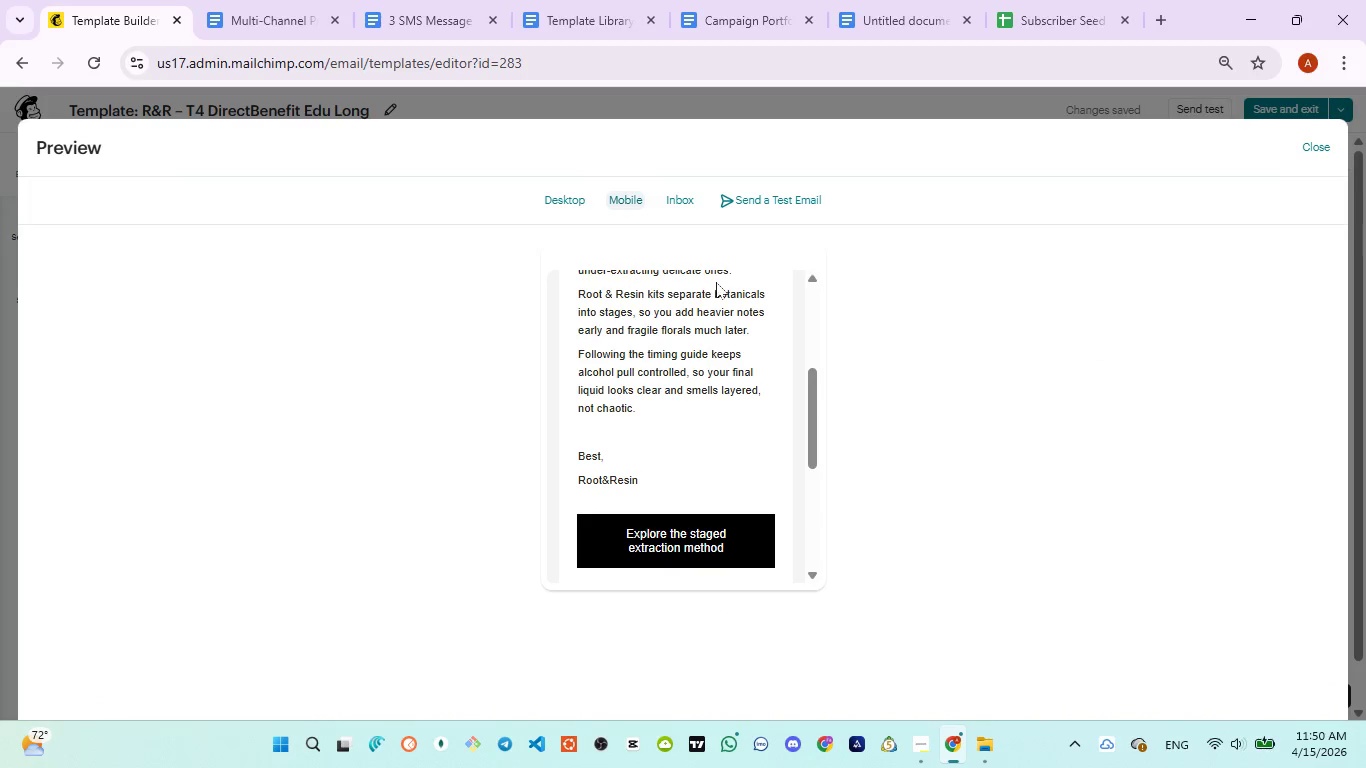 
scroll: coordinate [770, 337], scroll_direction: up, amount: 1.0
 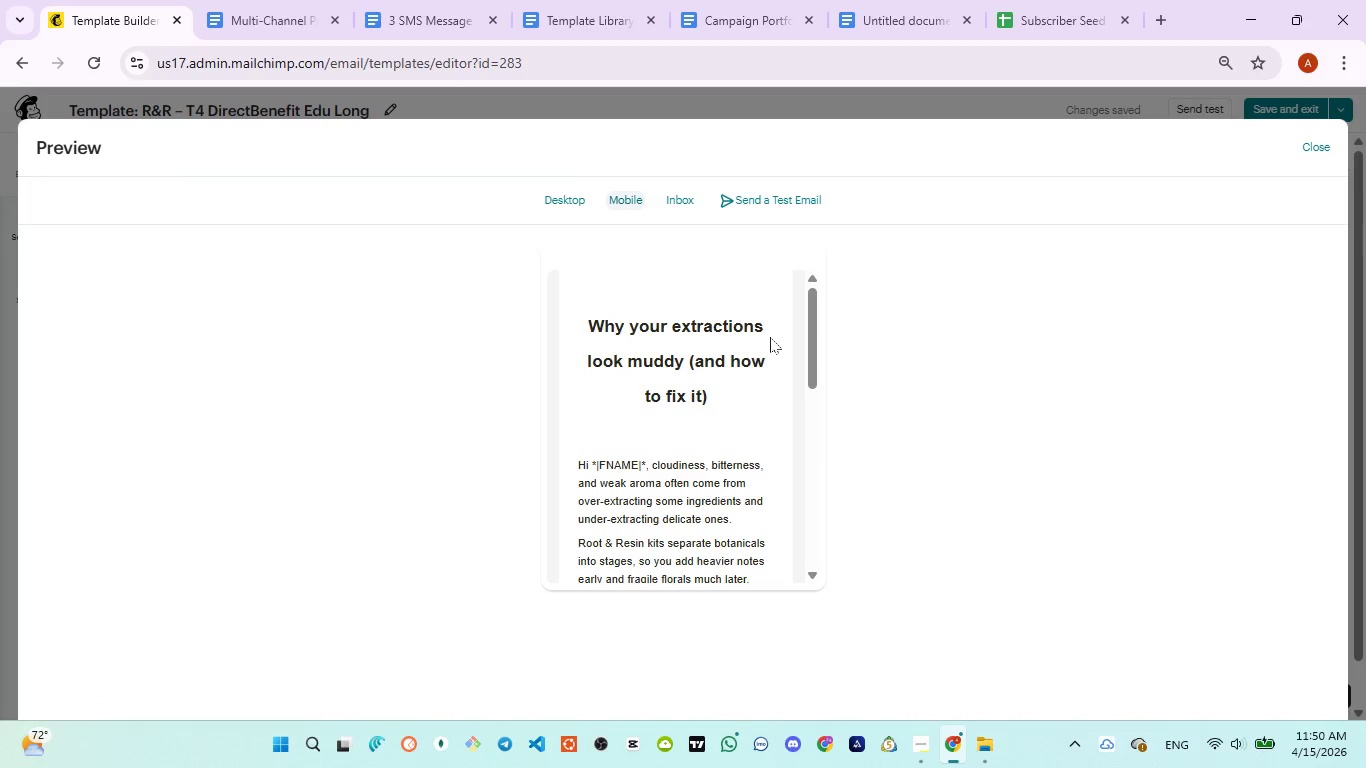 
scroll: coordinate [770, 337], scroll_direction: none, amount: 0.0
 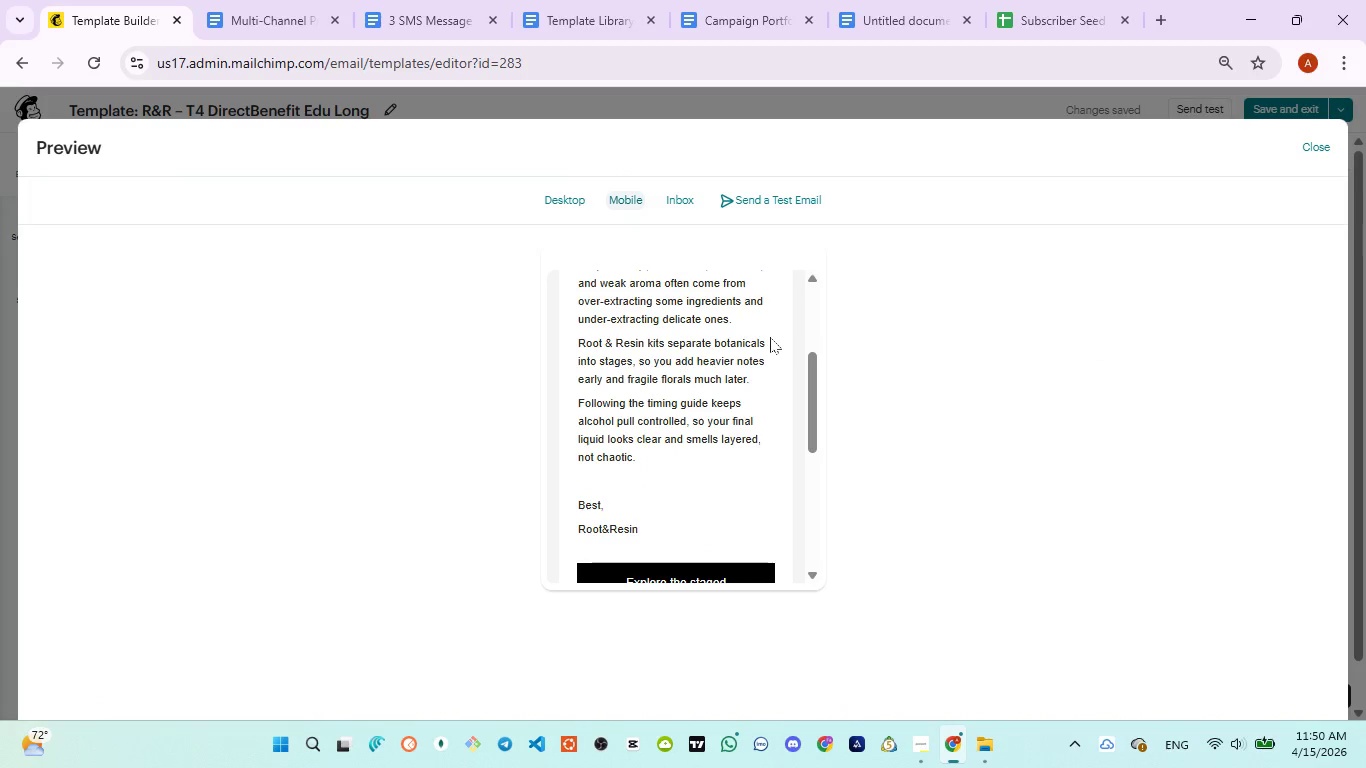 
scroll: coordinate [770, 337], scroll_direction: down, amount: 2.0
 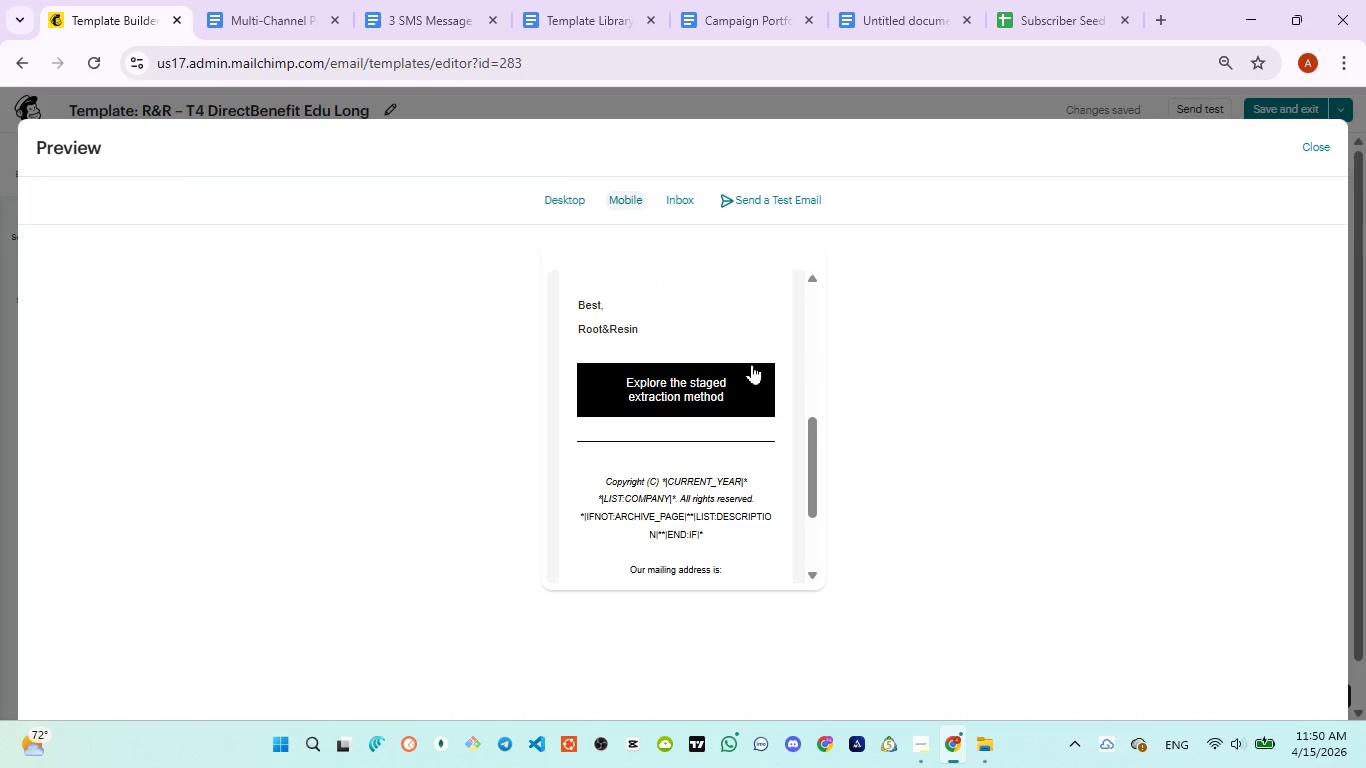 
left_click([751, 365])
 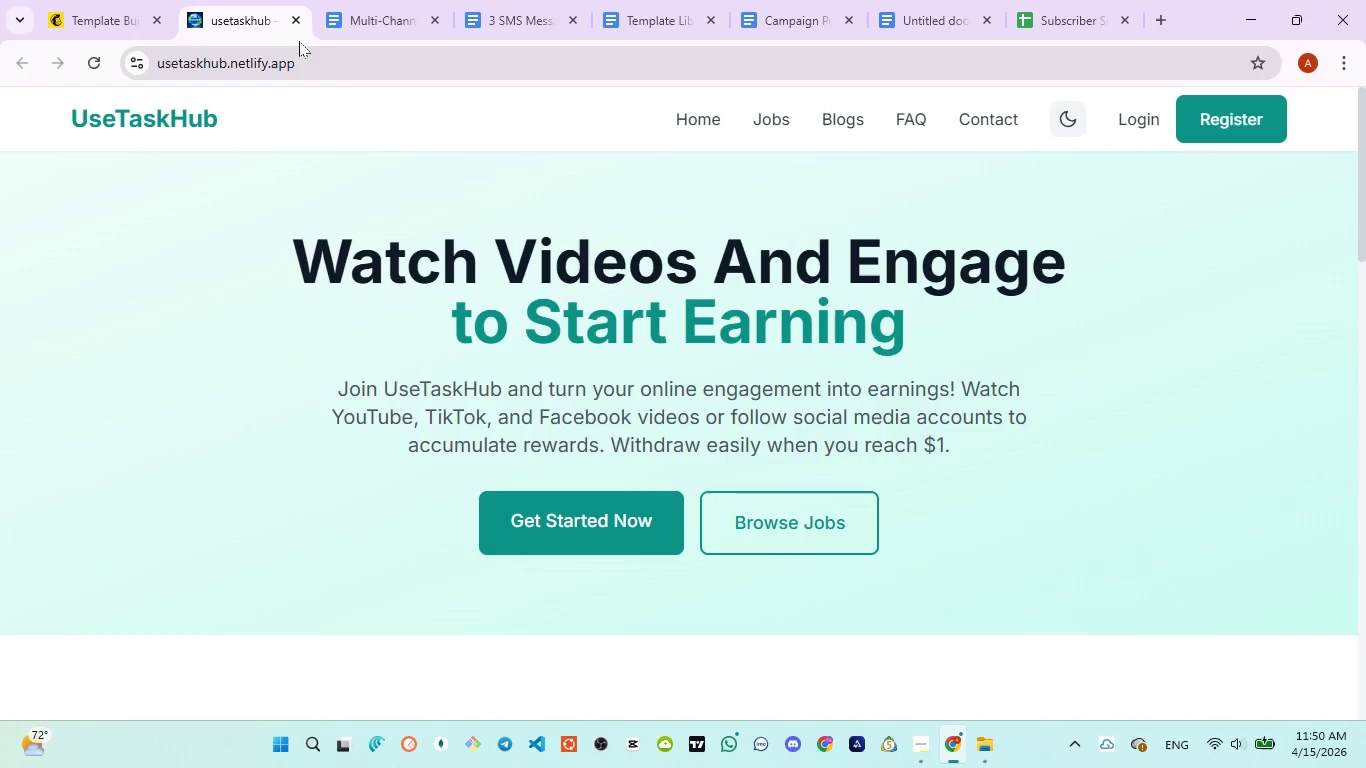 
left_click([292, 26])
 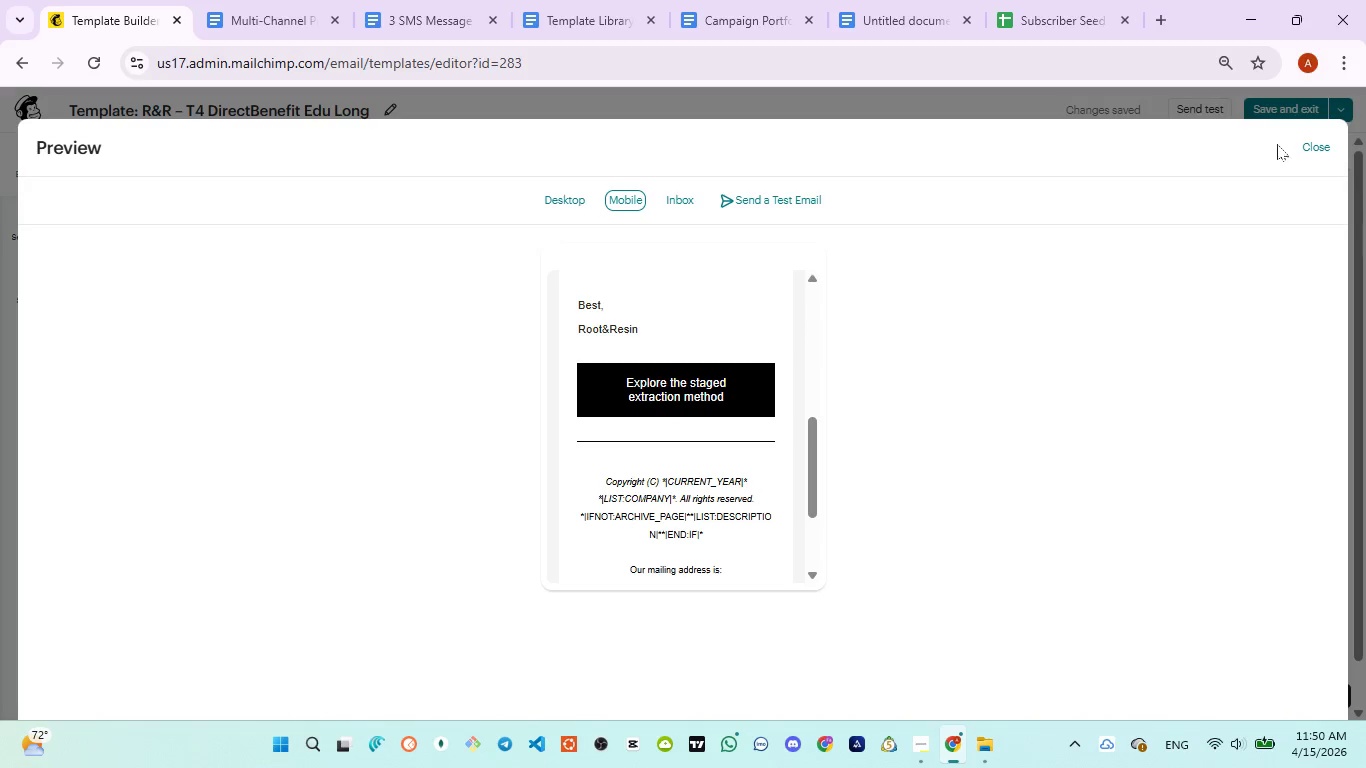 
left_click([1308, 145])
 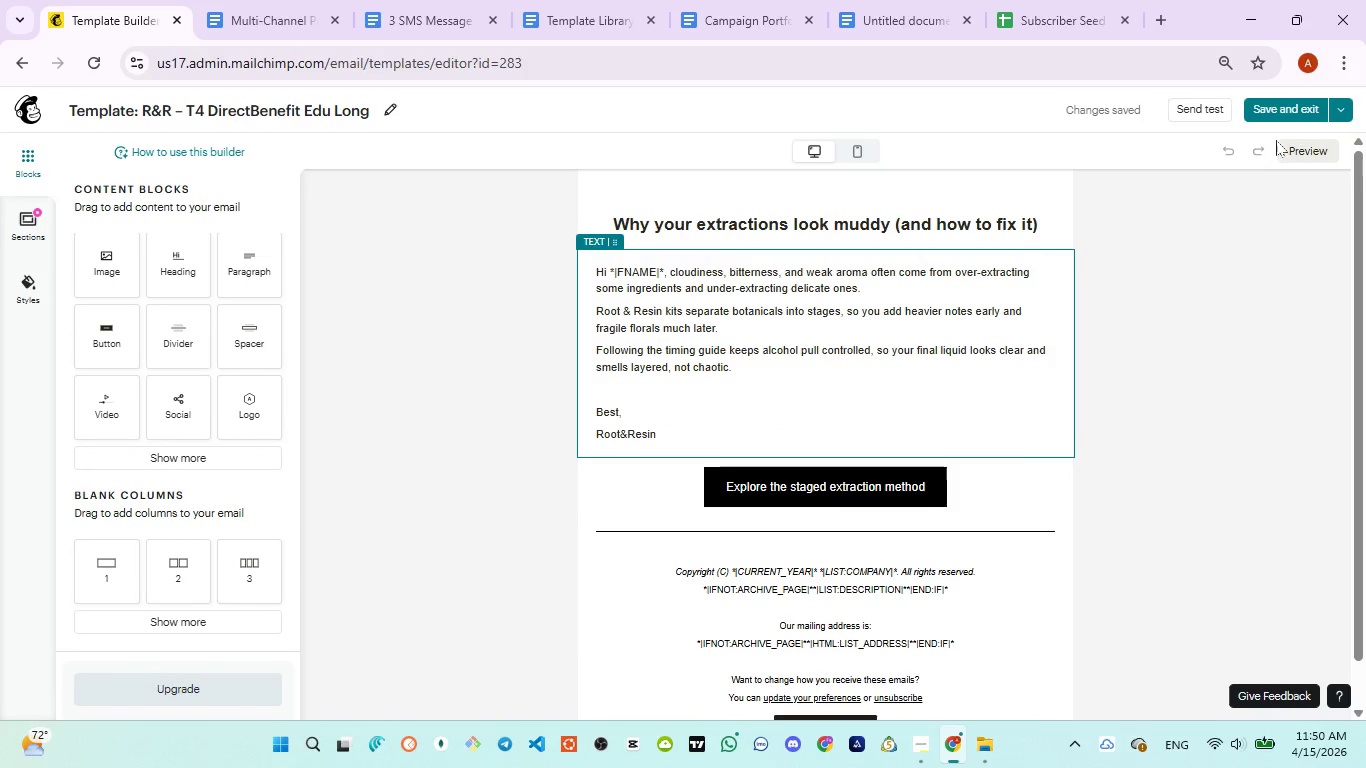 
left_click([1261, 112])
 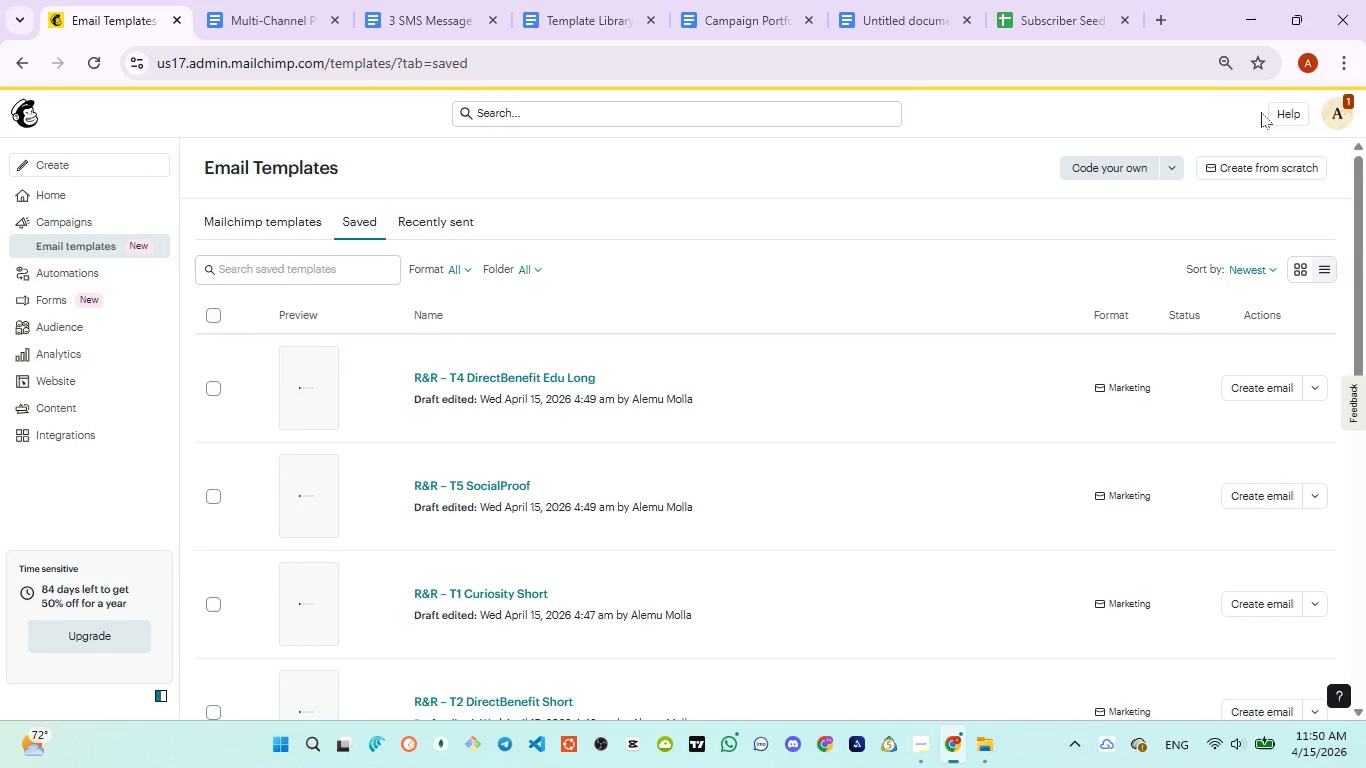 
wait(13.81)
 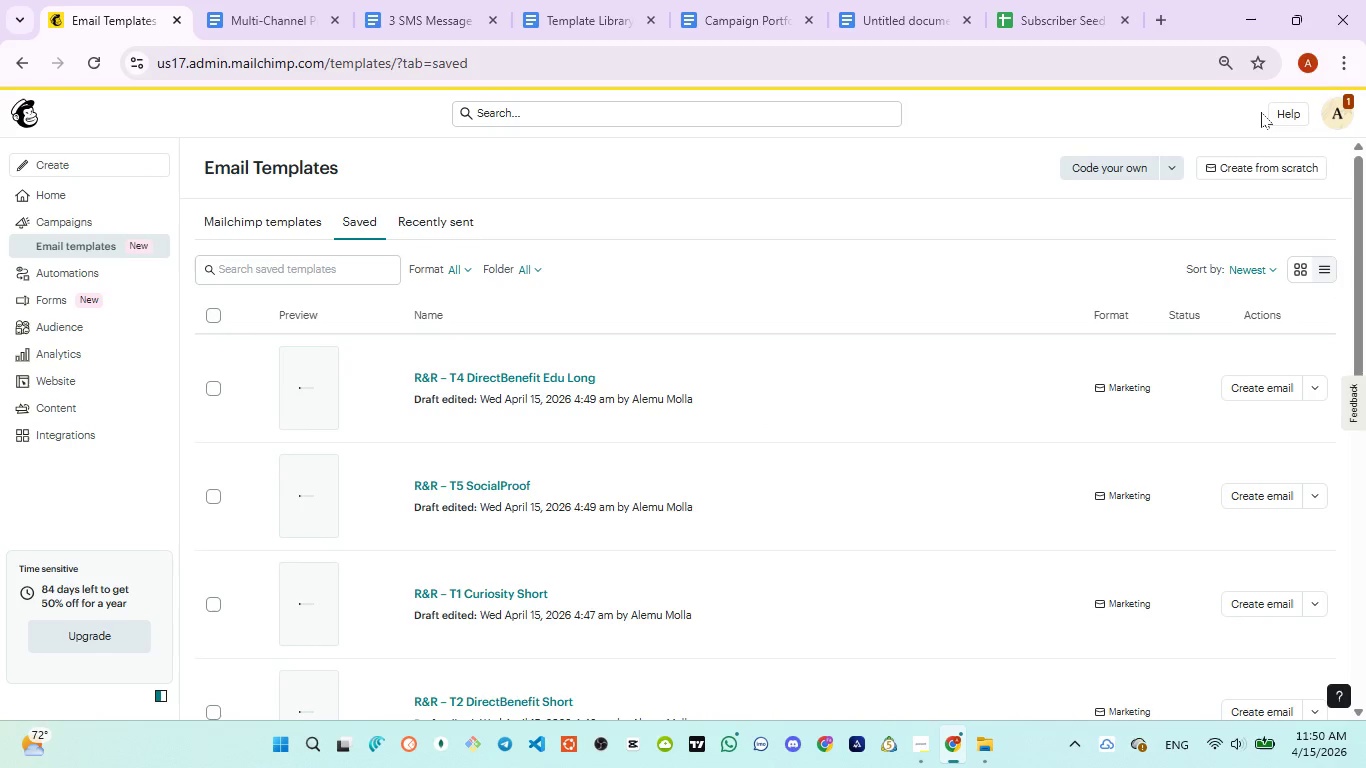 
scroll: coordinate [659, 529], scroll_direction: down, amount: 3.0
 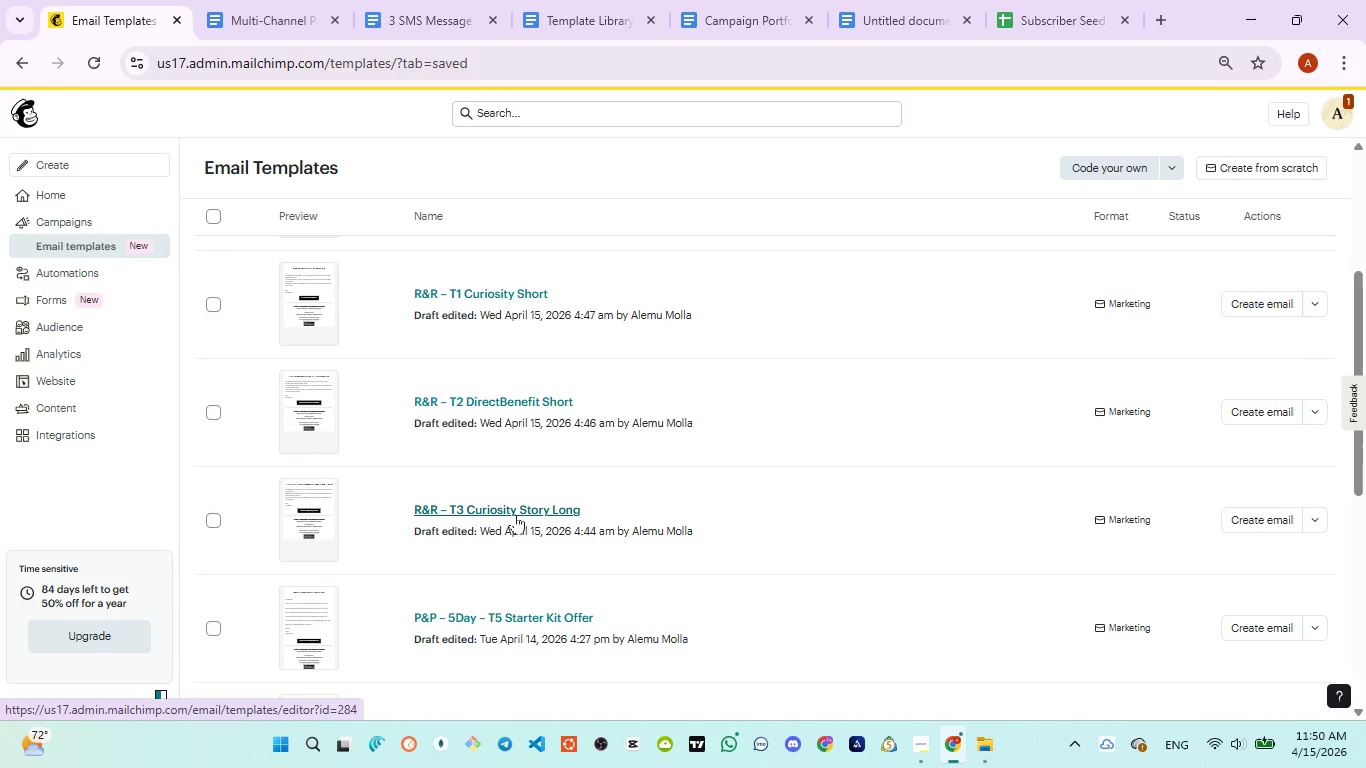 
left_click([515, 514])
 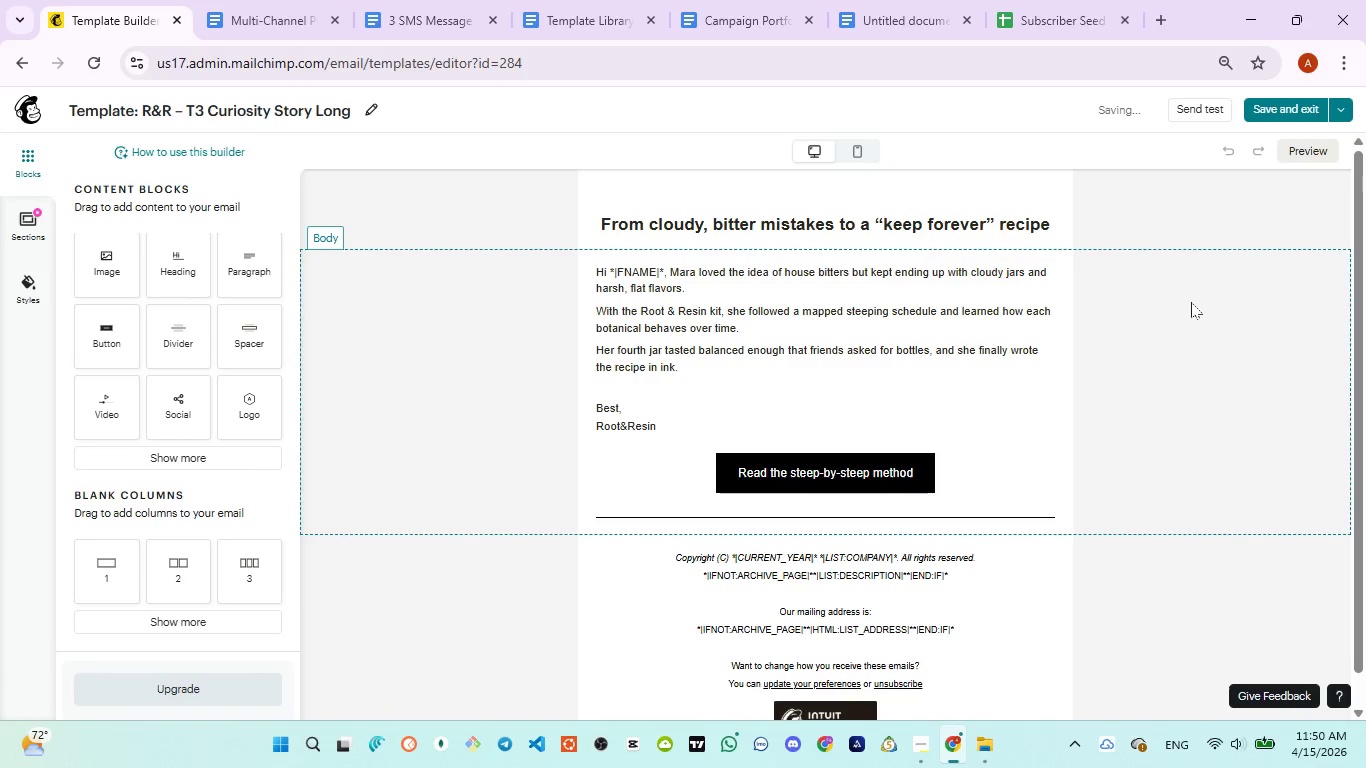 
left_click([1325, 142])
 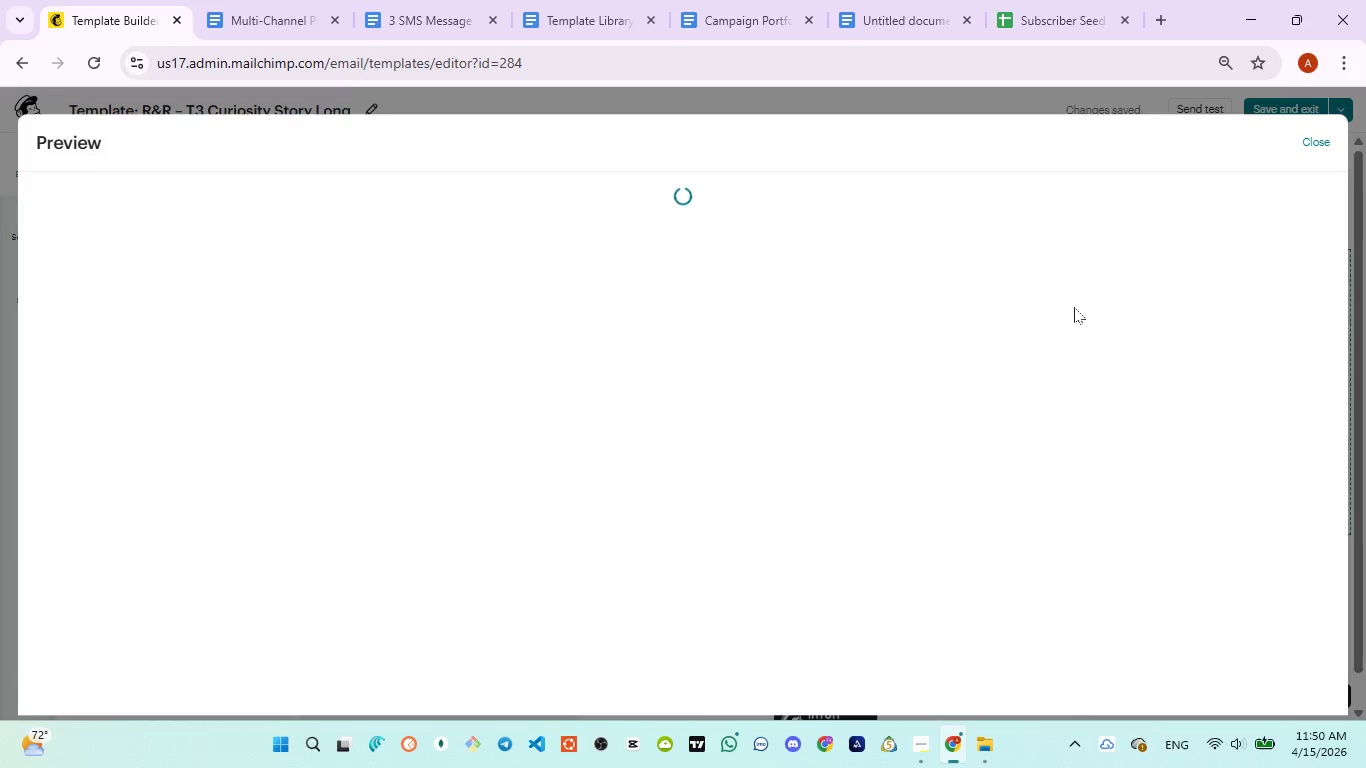 
wait(20.8)
 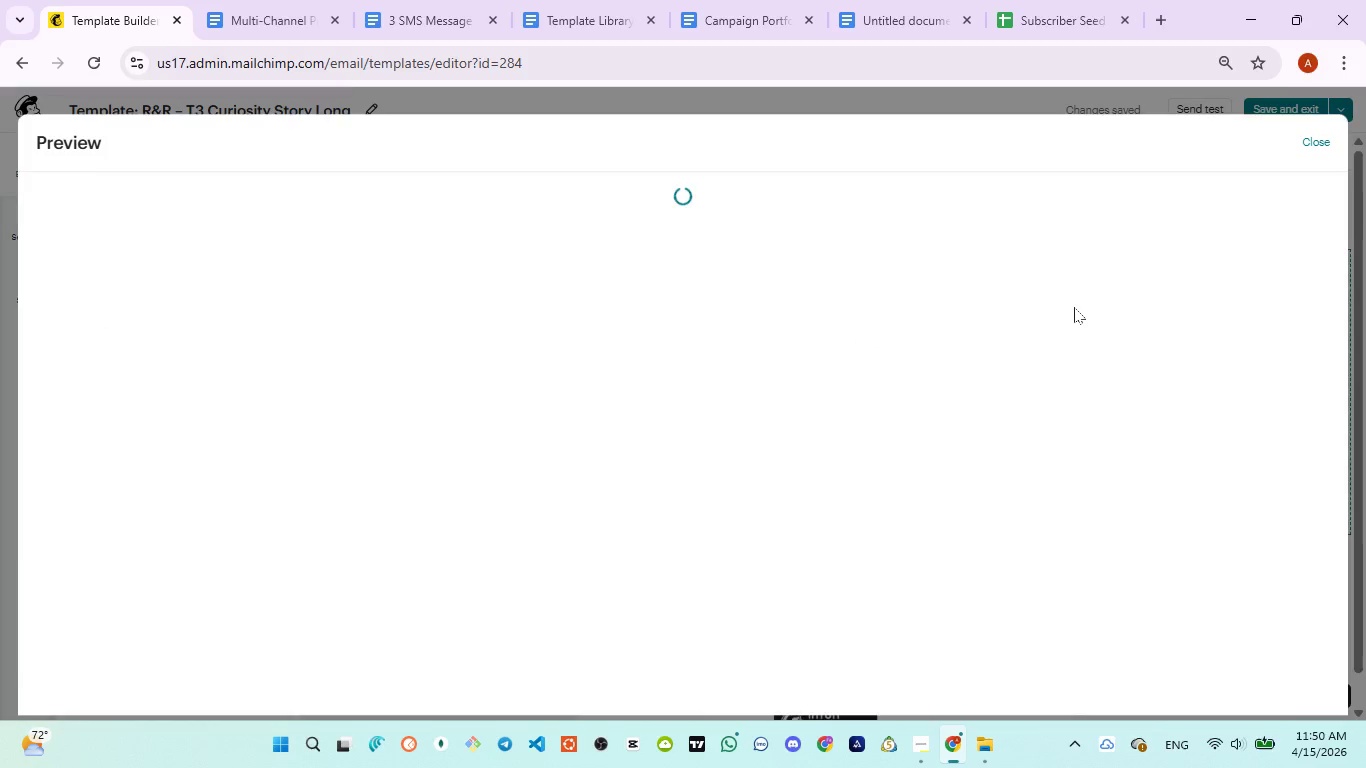 
scroll: coordinate [777, 487], scroll_direction: up, amount: 1.0
 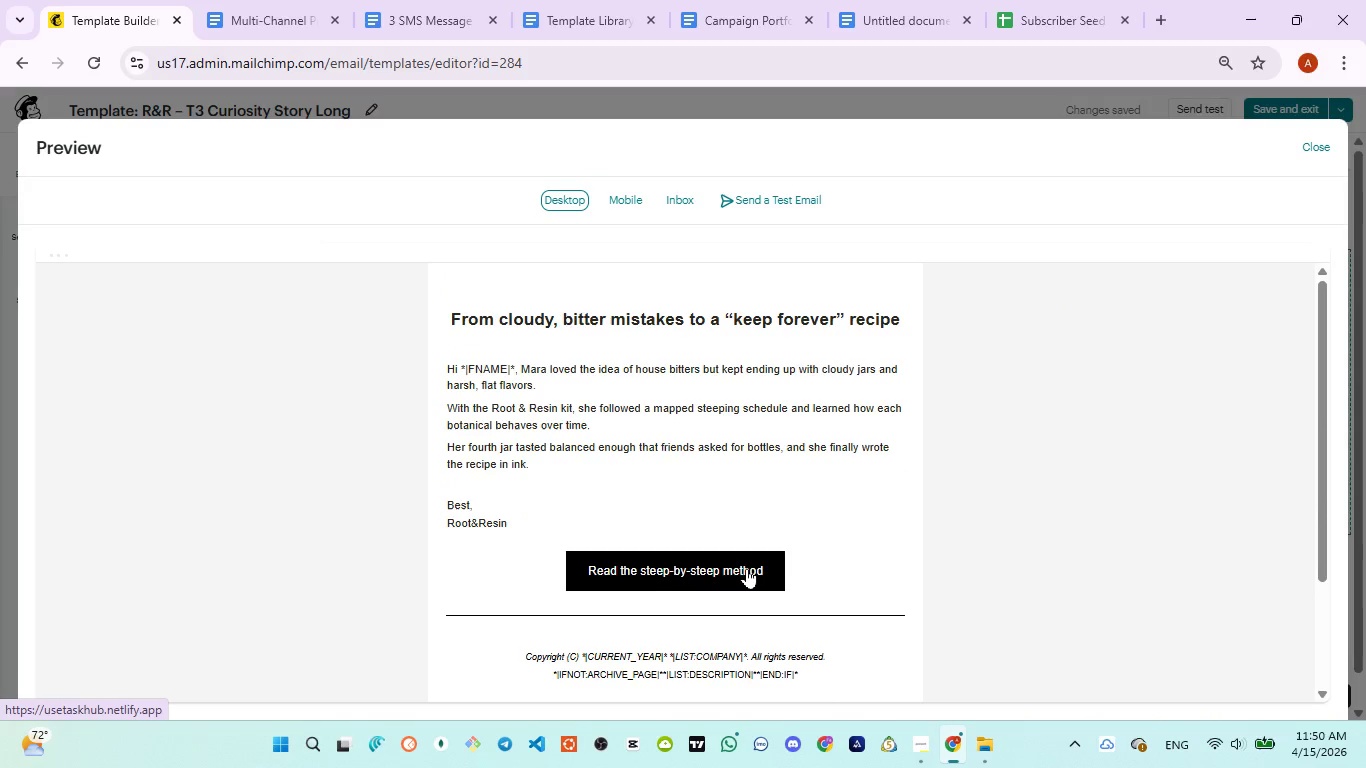 
left_click([747, 568])
 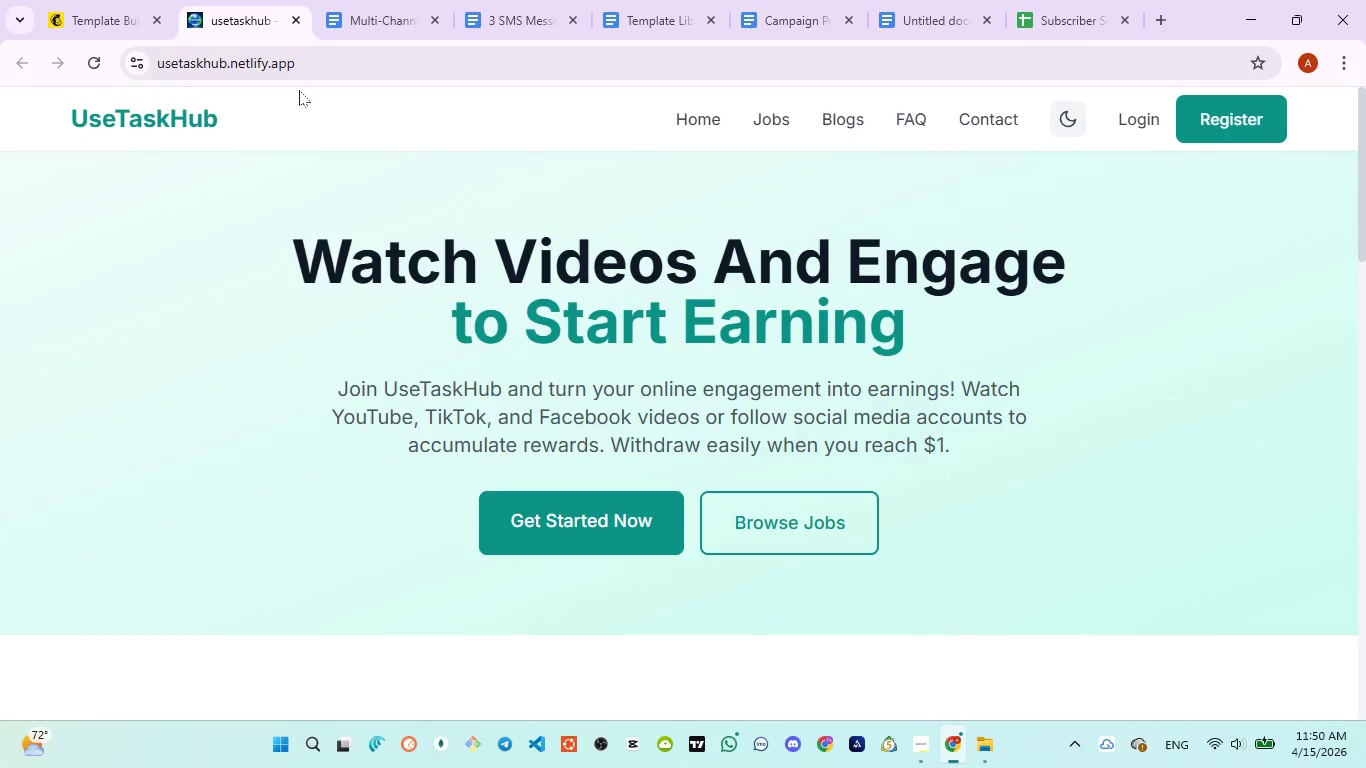 
scroll: coordinate [298, 79], scroll_direction: down, amount: 3.0
 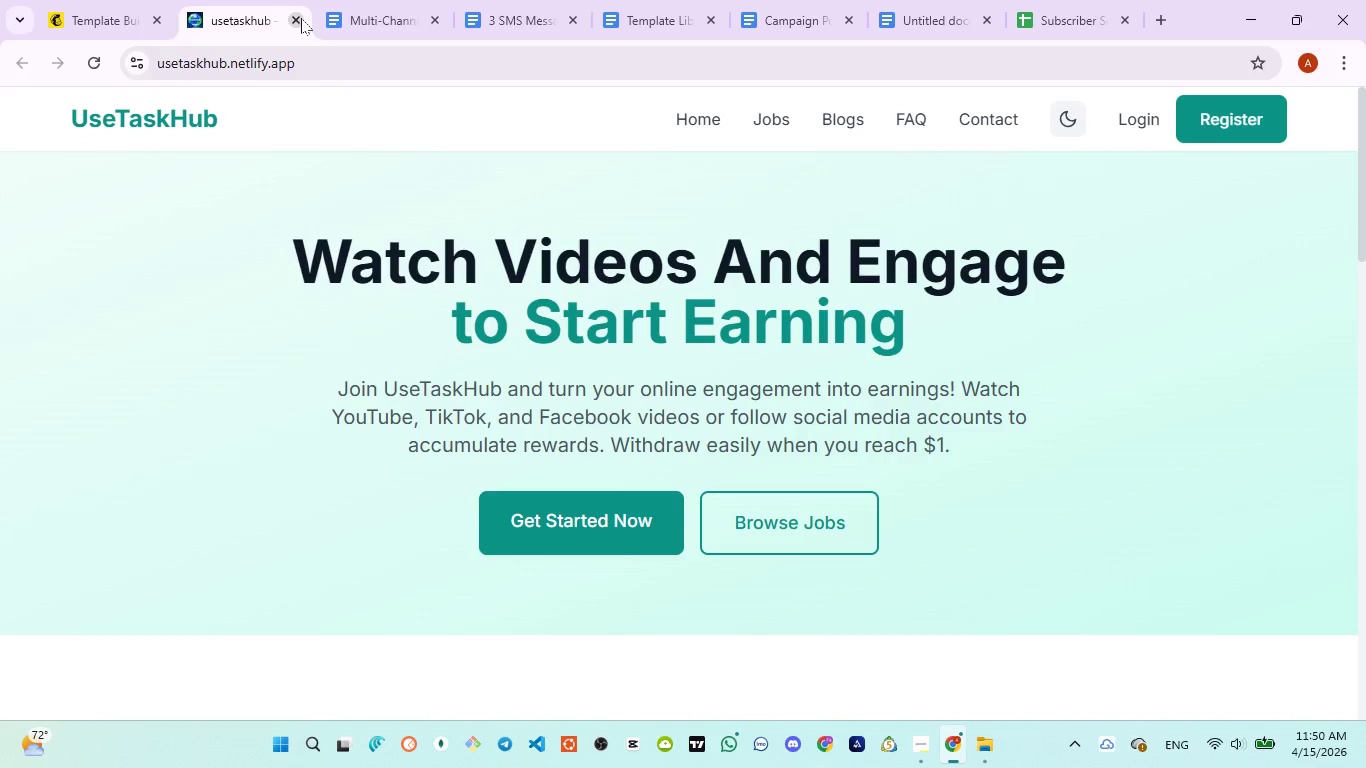 
left_click([301, 18])
 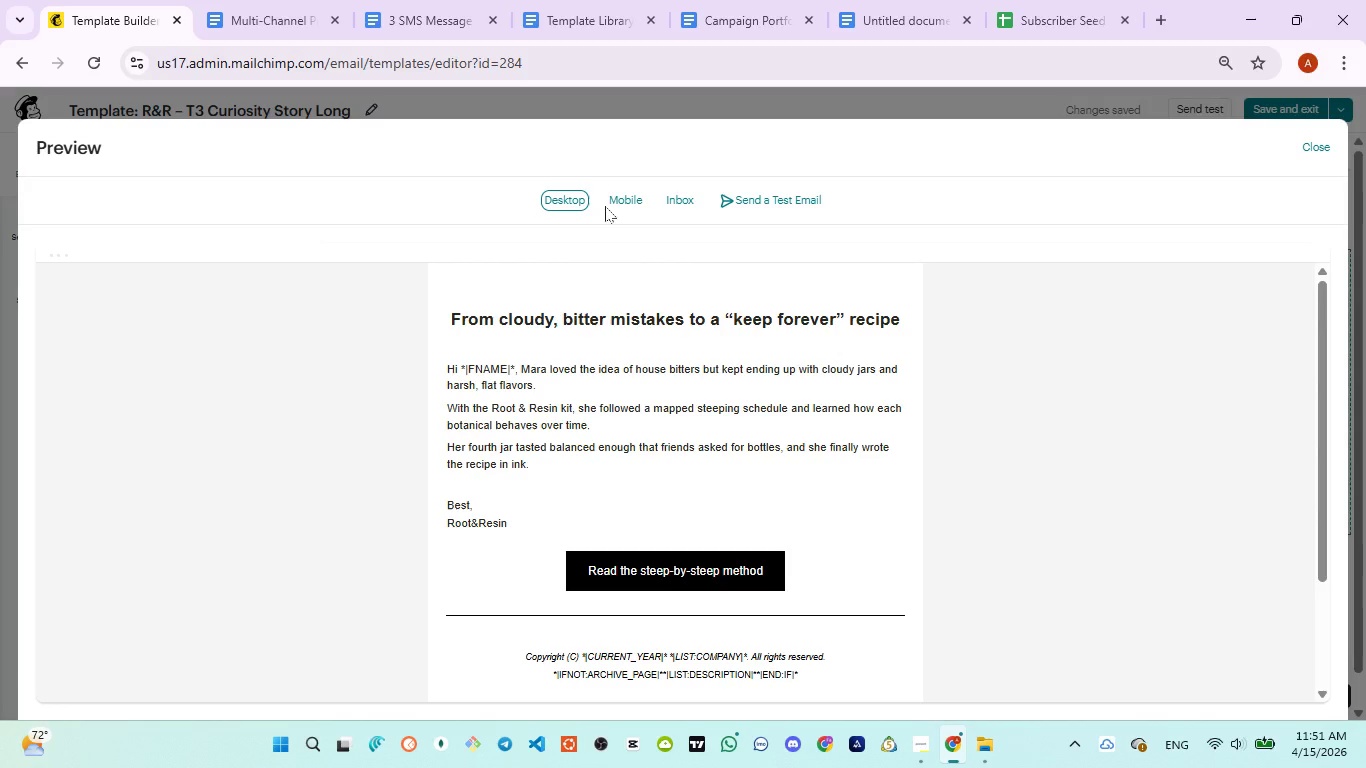 
left_click([621, 201])
 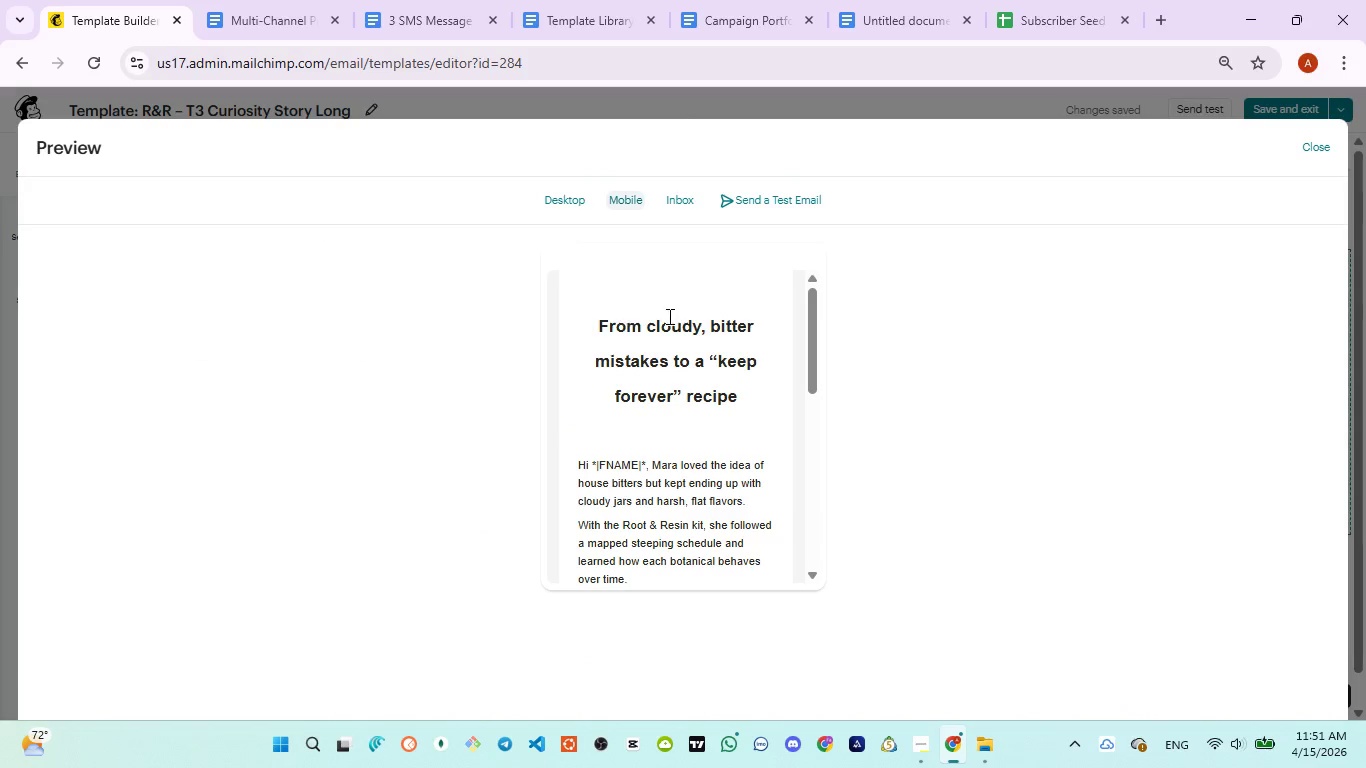 
scroll: coordinate [686, 335], scroll_direction: down, amount: 3.0
 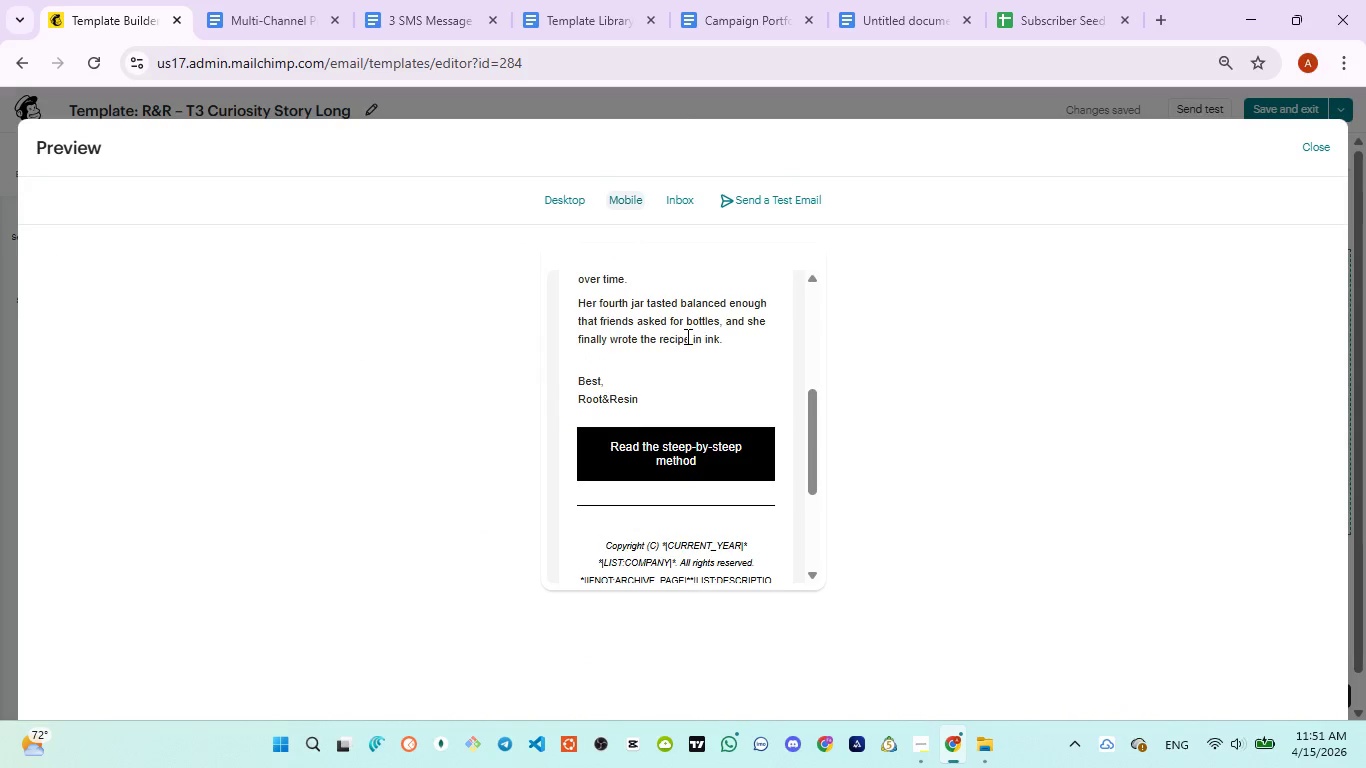 
scroll: coordinate [686, 337], scroll_direction: none, amount: 0.0
 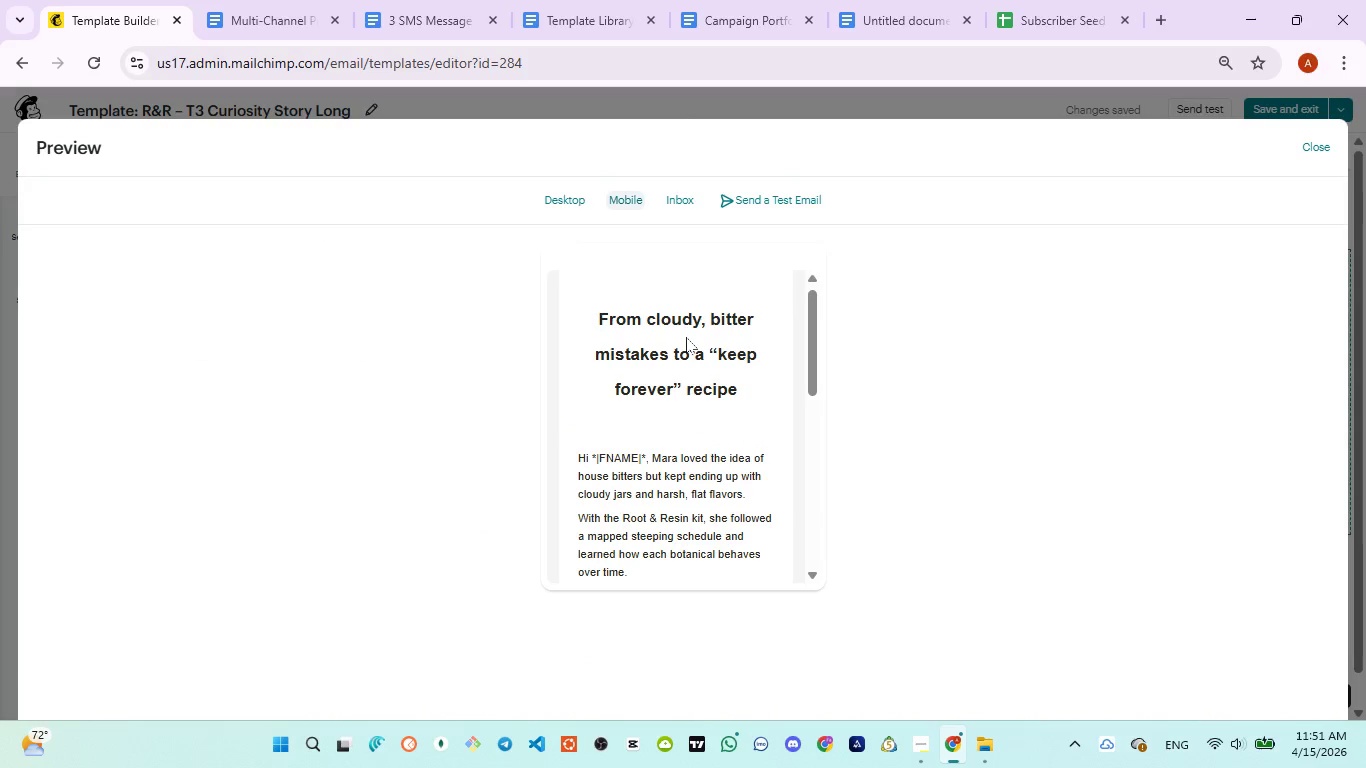 
scroll: coordinate [686, 337], scroll_direction: down, amount: 5.0
 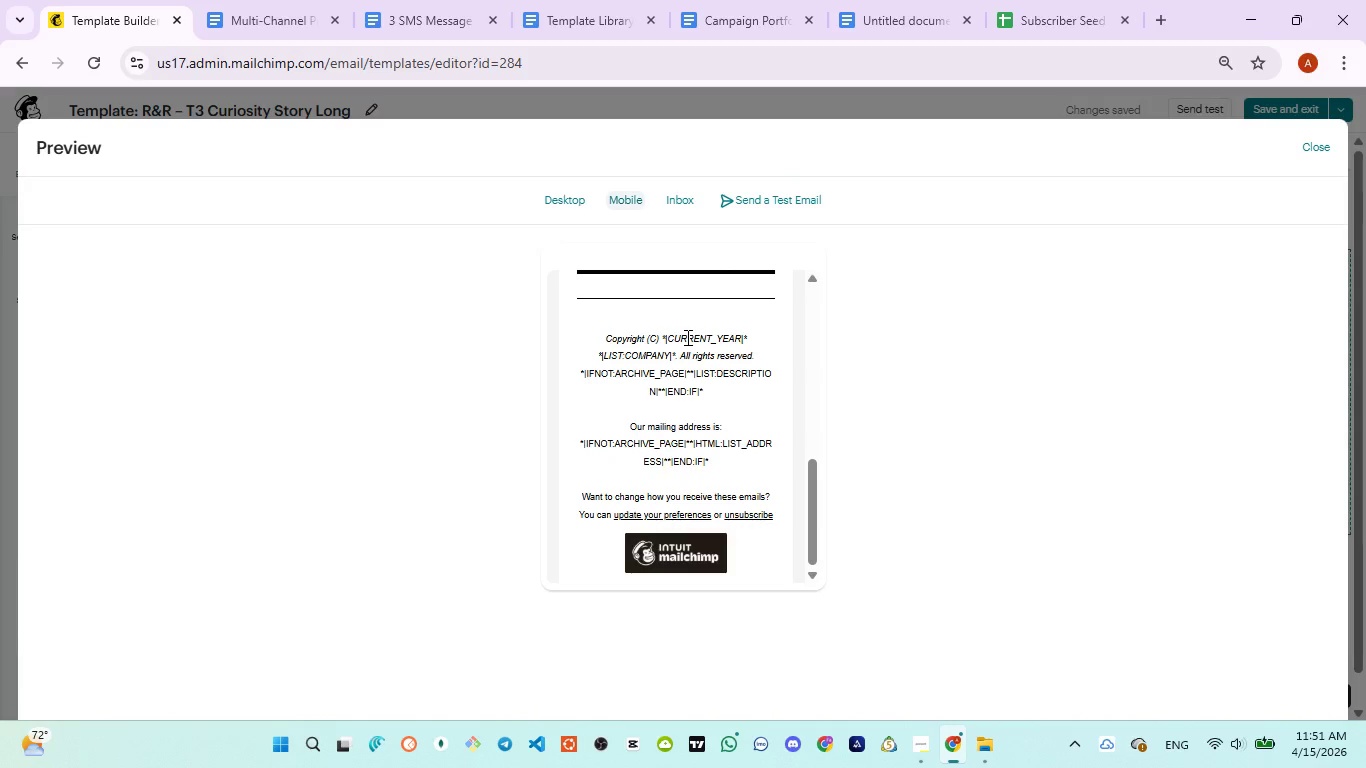 
scroll: coordinate [686, 337], scroll_direction: up, amount: 1.0
 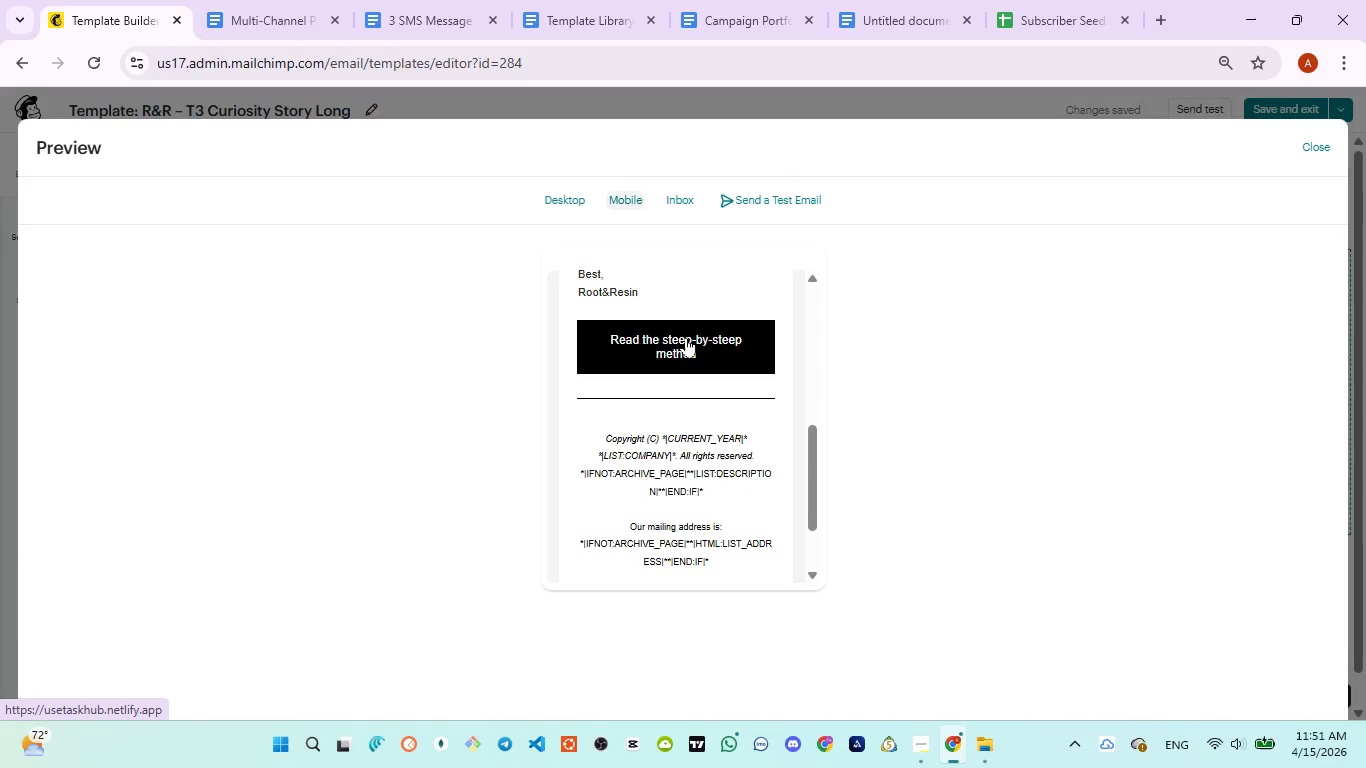 
left_click([686, 337])
 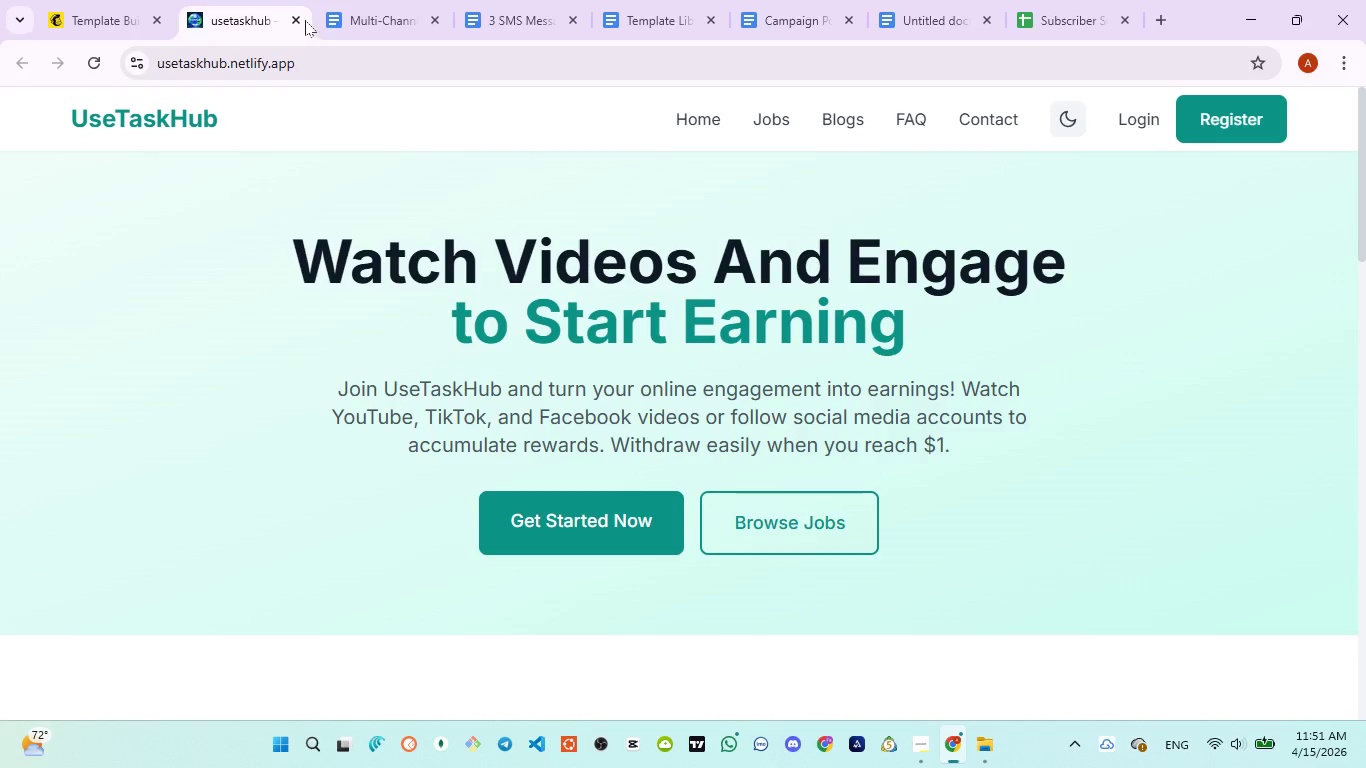 
left_click([301, 19])
 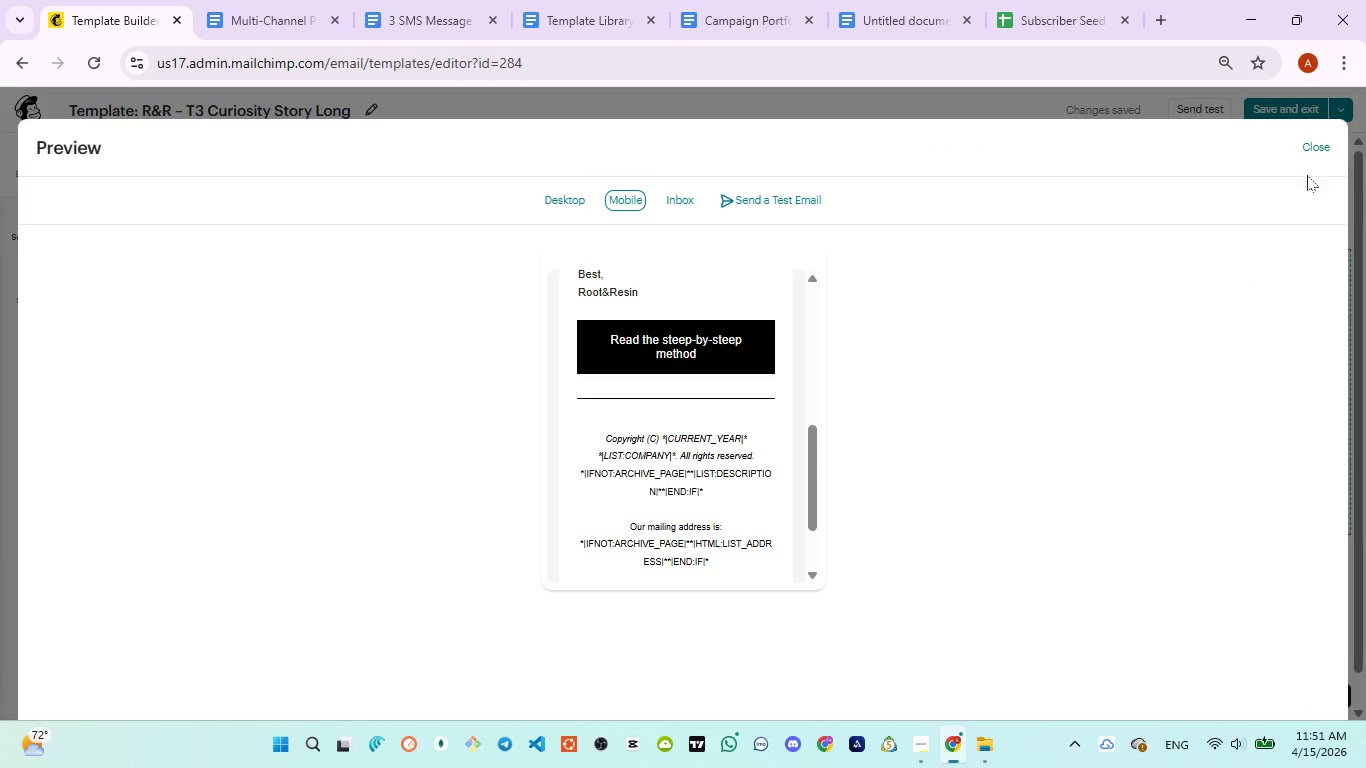 
left_click([1309, 151])
 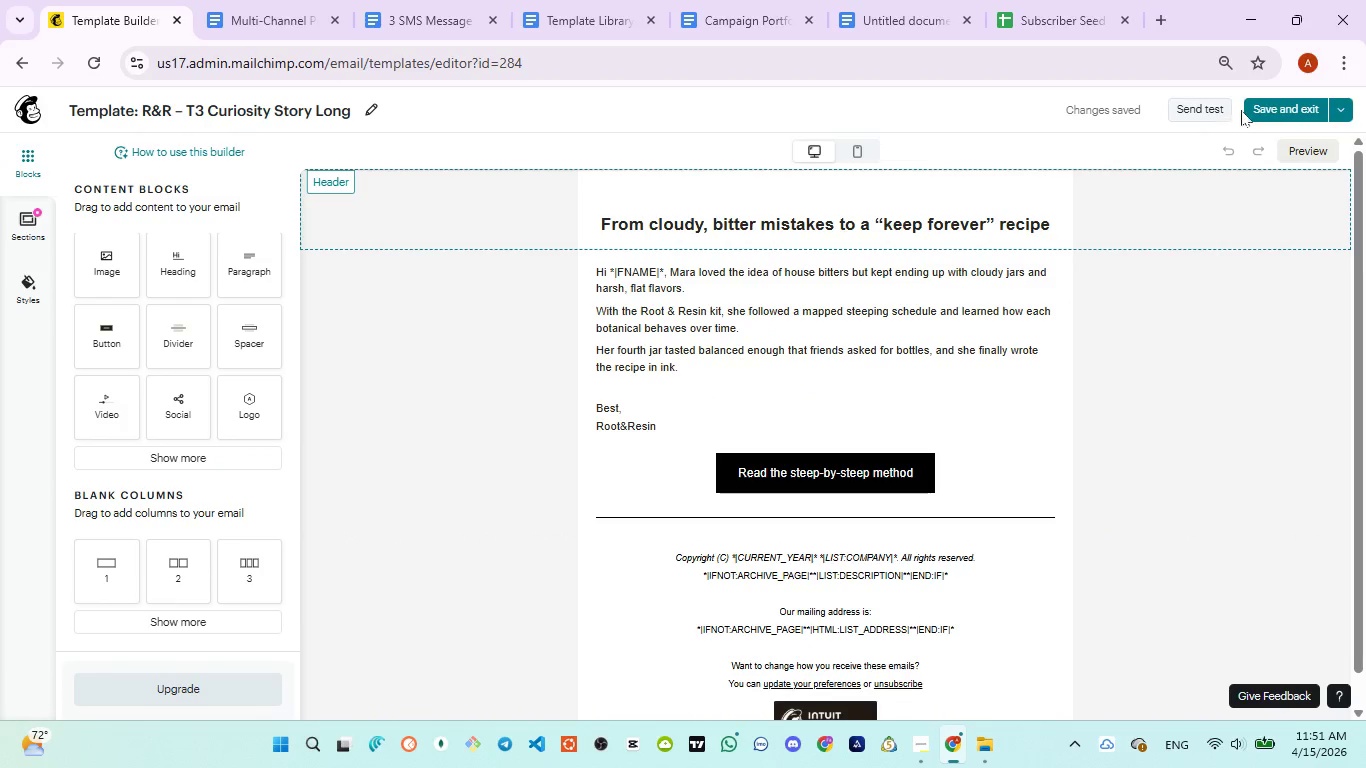 
left_click([1253, 110])
 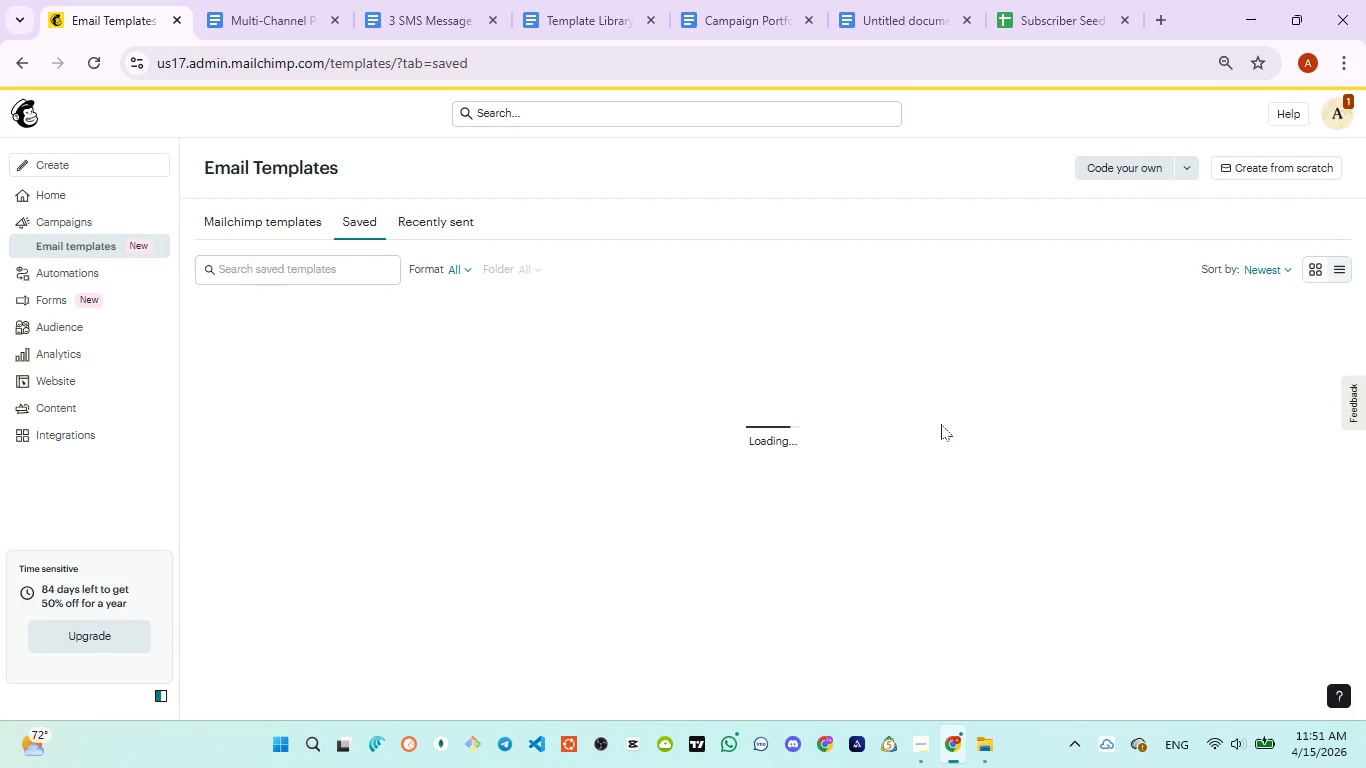 
wait(10.03)
 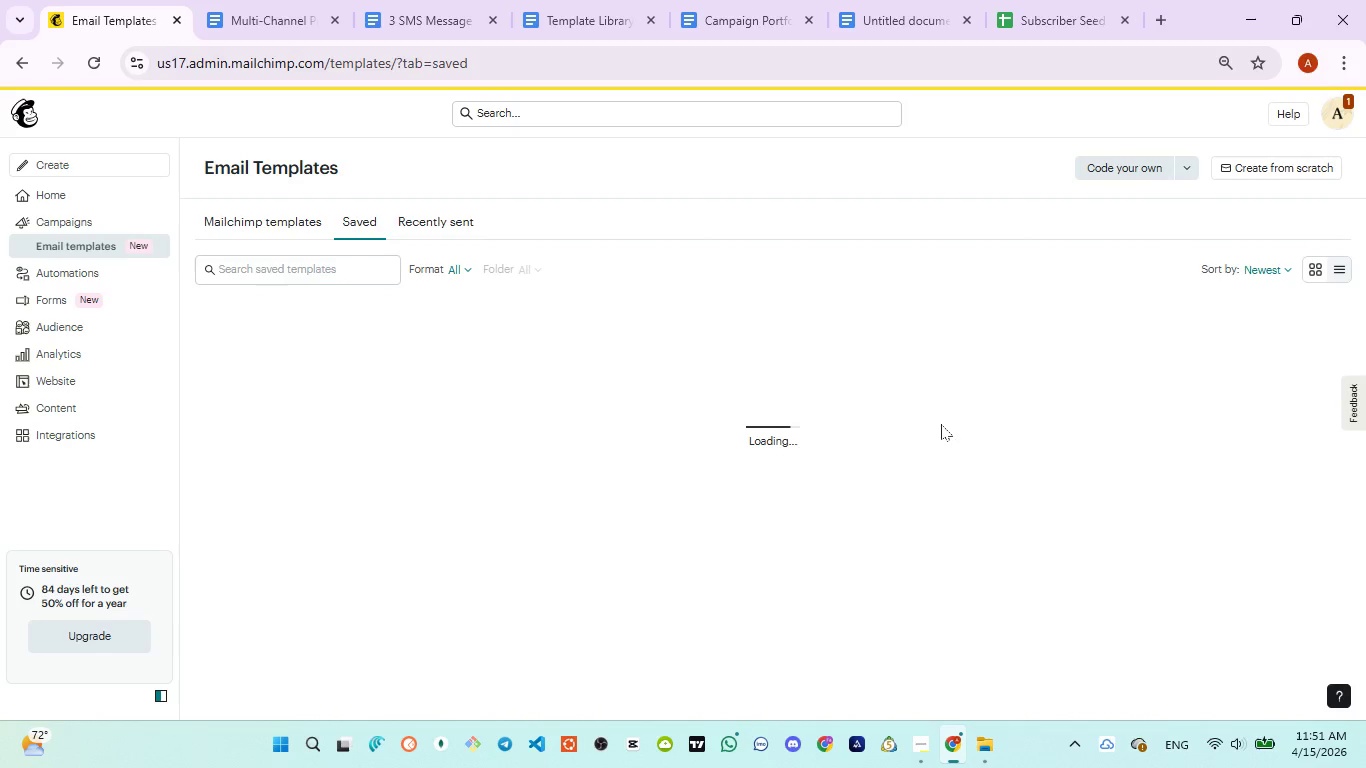 
scroll: coordinate [566, 537], scroll_direction: down, amount: 4.0
 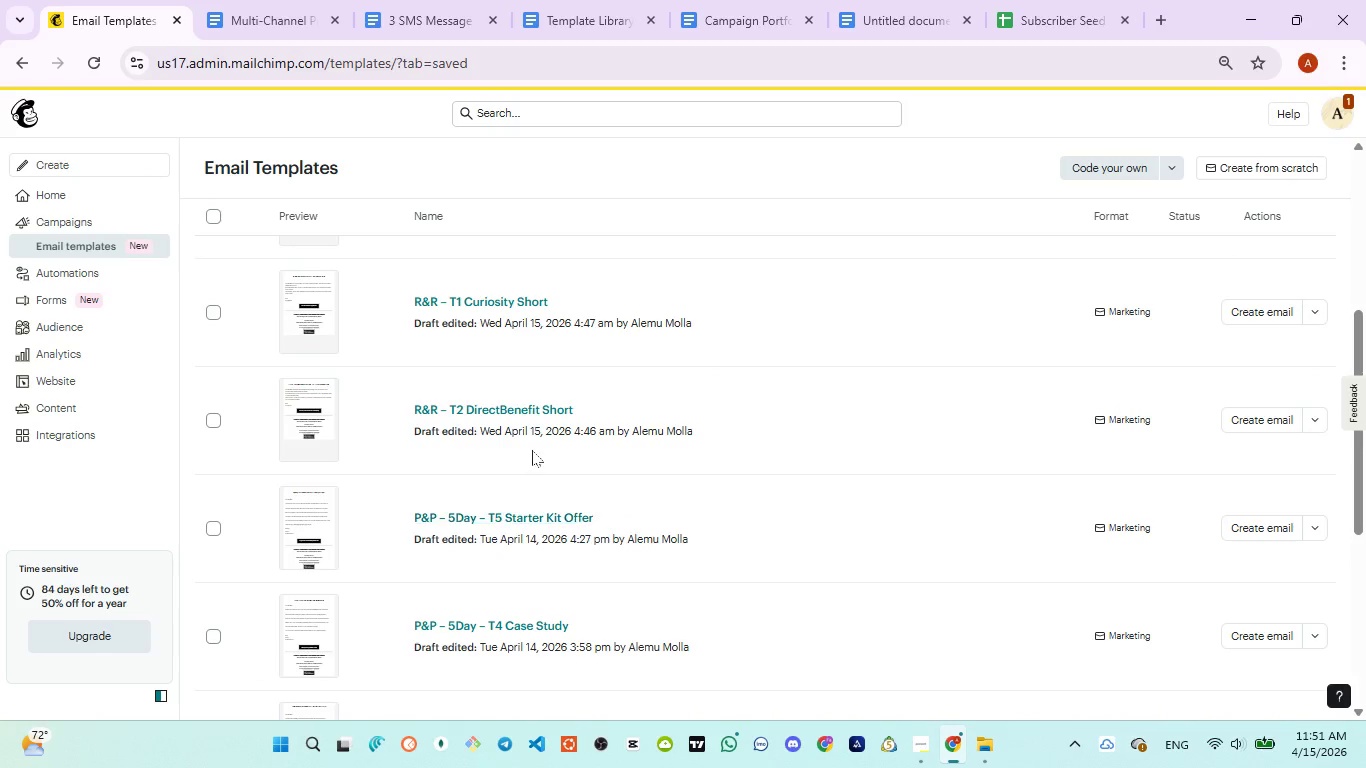 
scroll: coordinate [533, 449], scroll_direction: up, amount: 1.0
 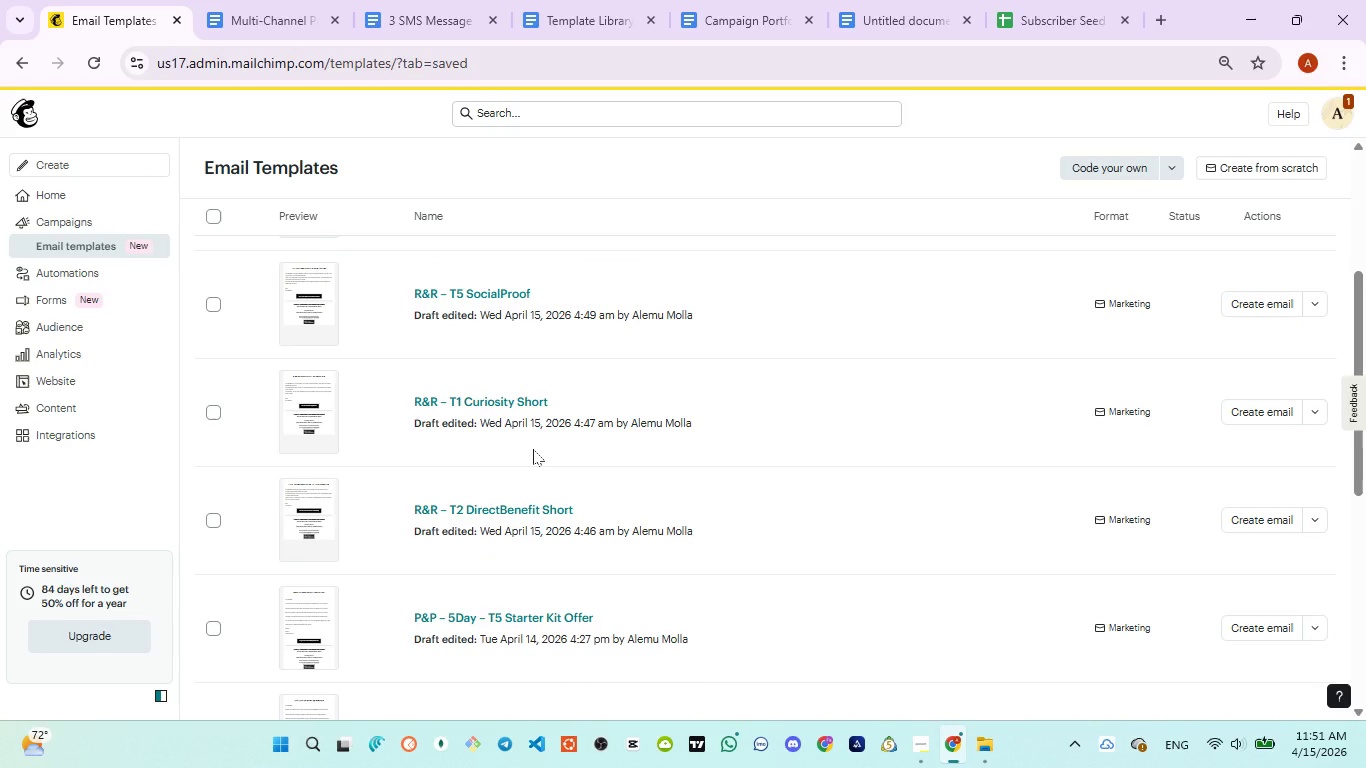 
wait(6.78)
 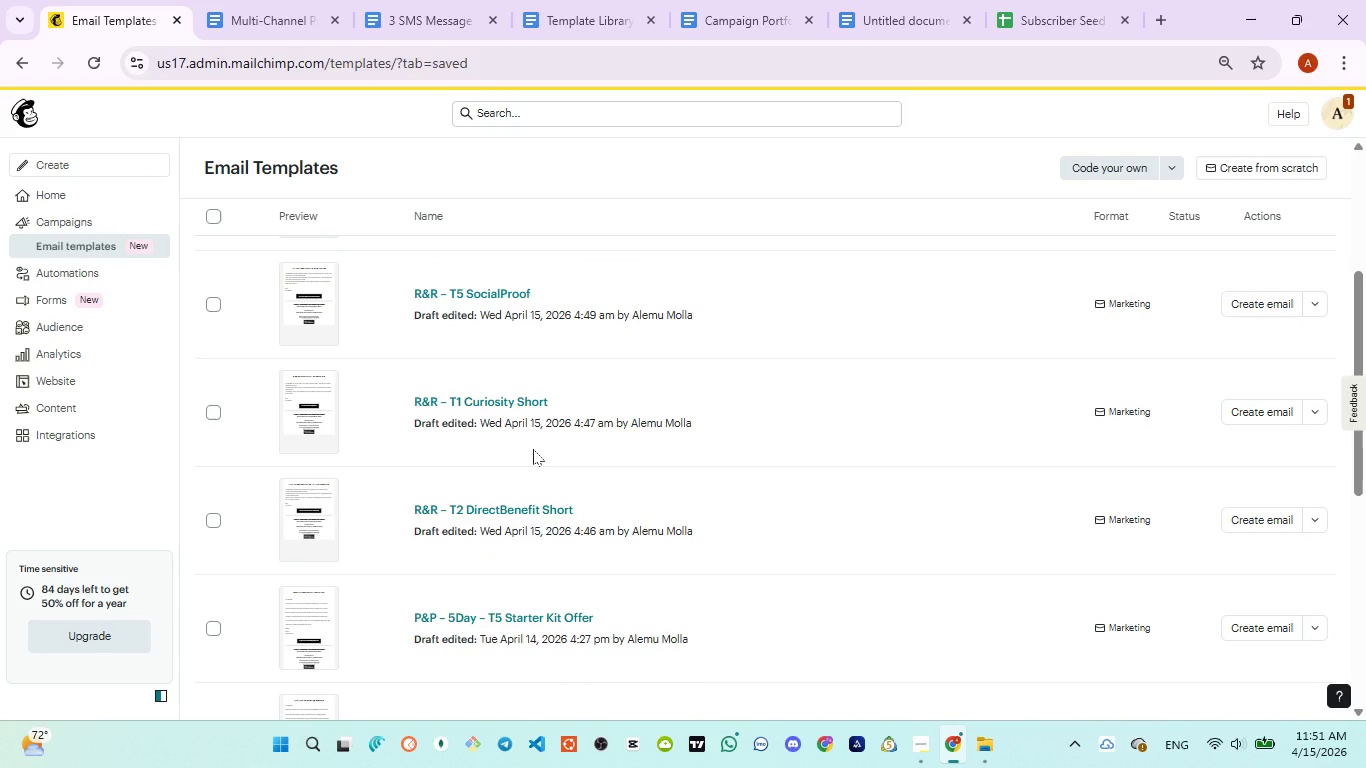 
scroll: coordinate [606, 402], scroll_direction: up, amount: 1.0
 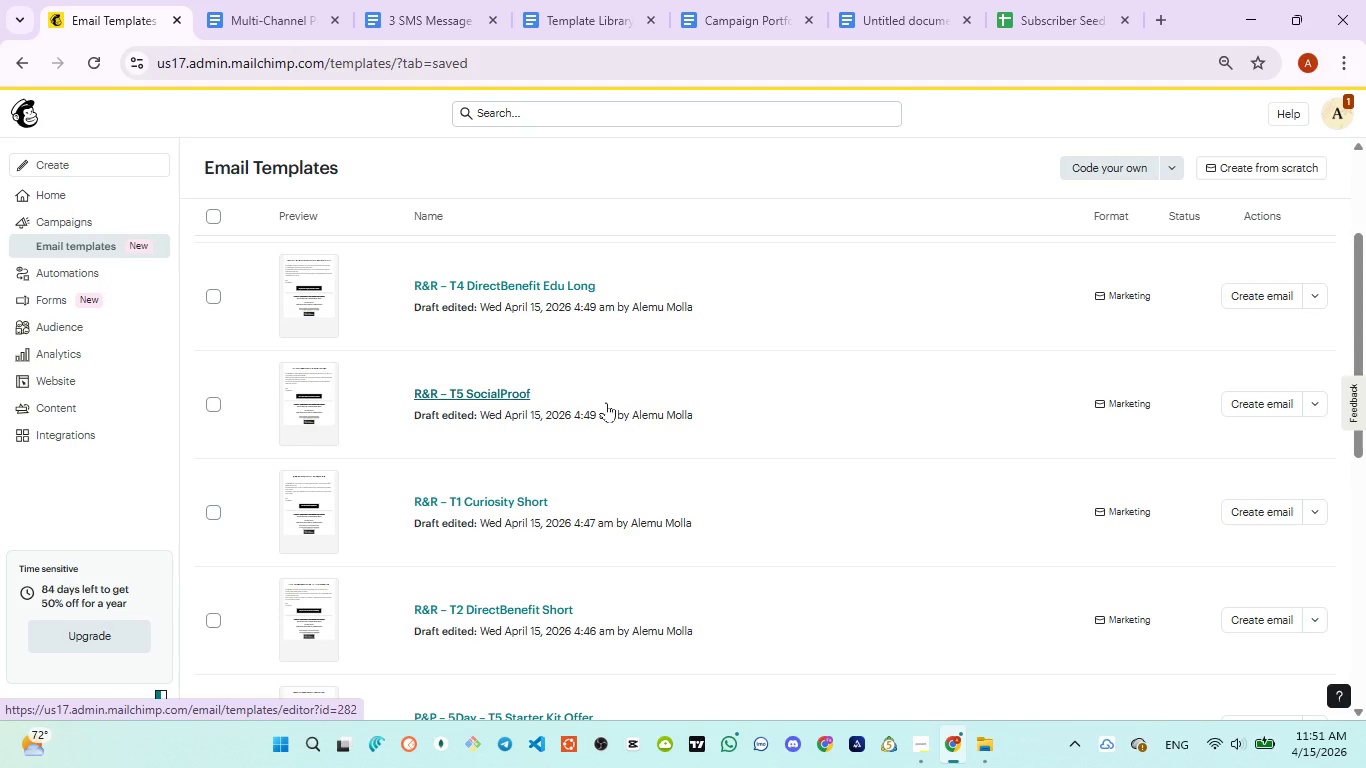 
wait(8.34)
 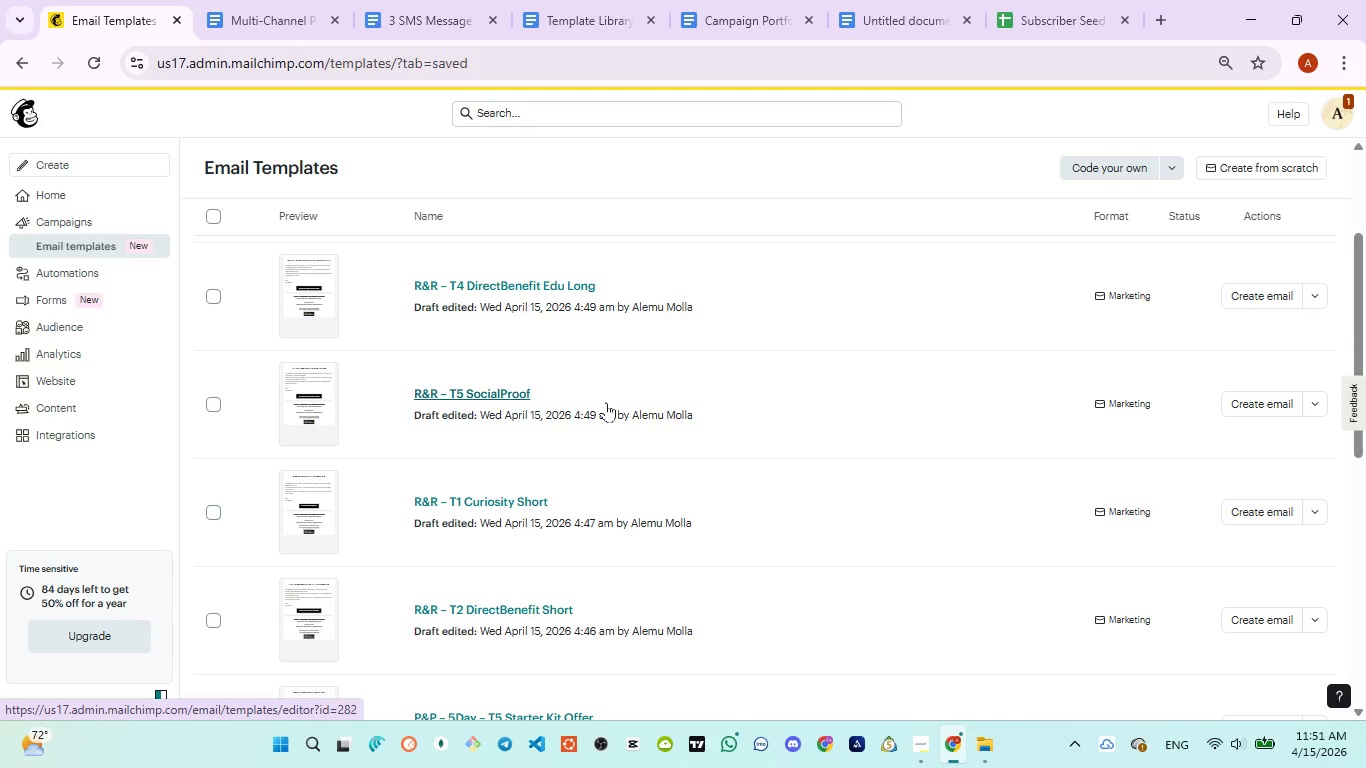 
scroll: coordinate [605, 410], scroll_direction: down, amount: 1.0
 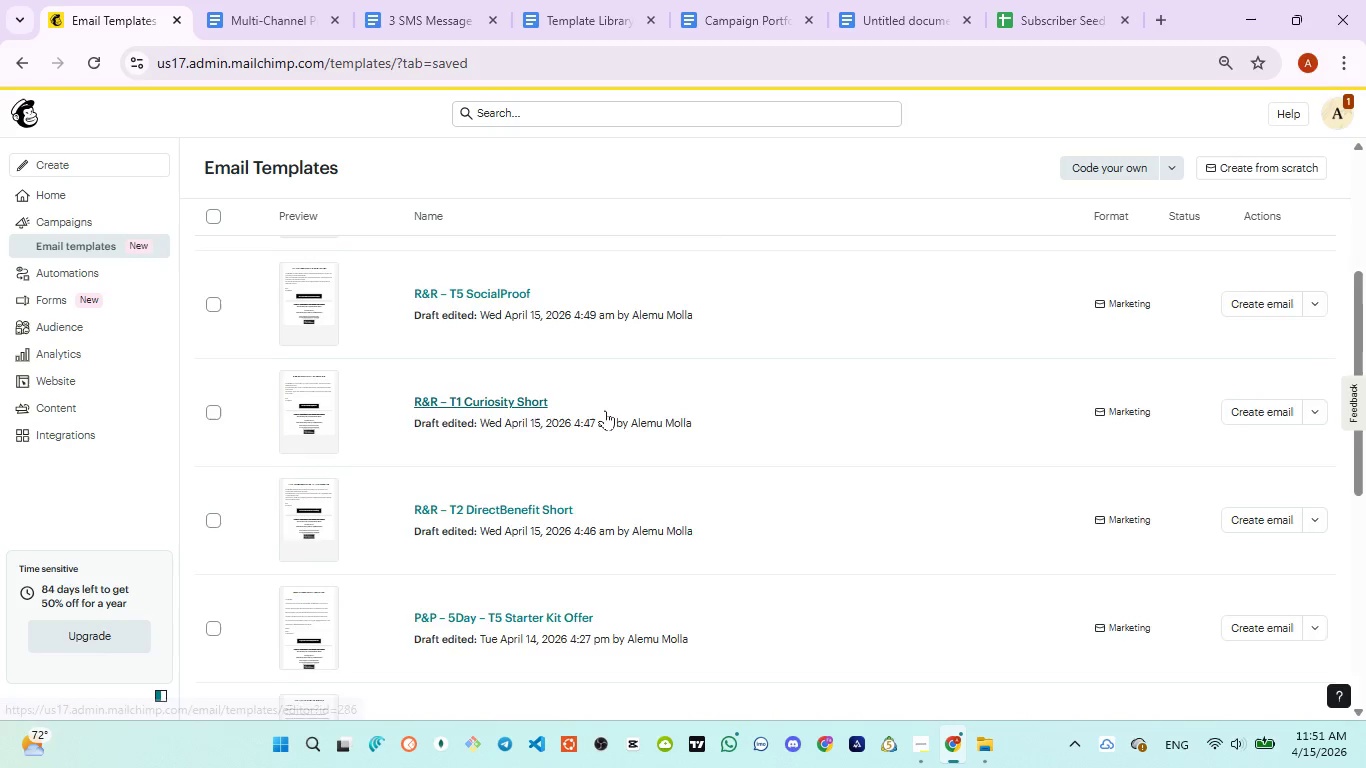 
scroll: coordinate [605, 410], scroll_direction: up, amount: 1.0
 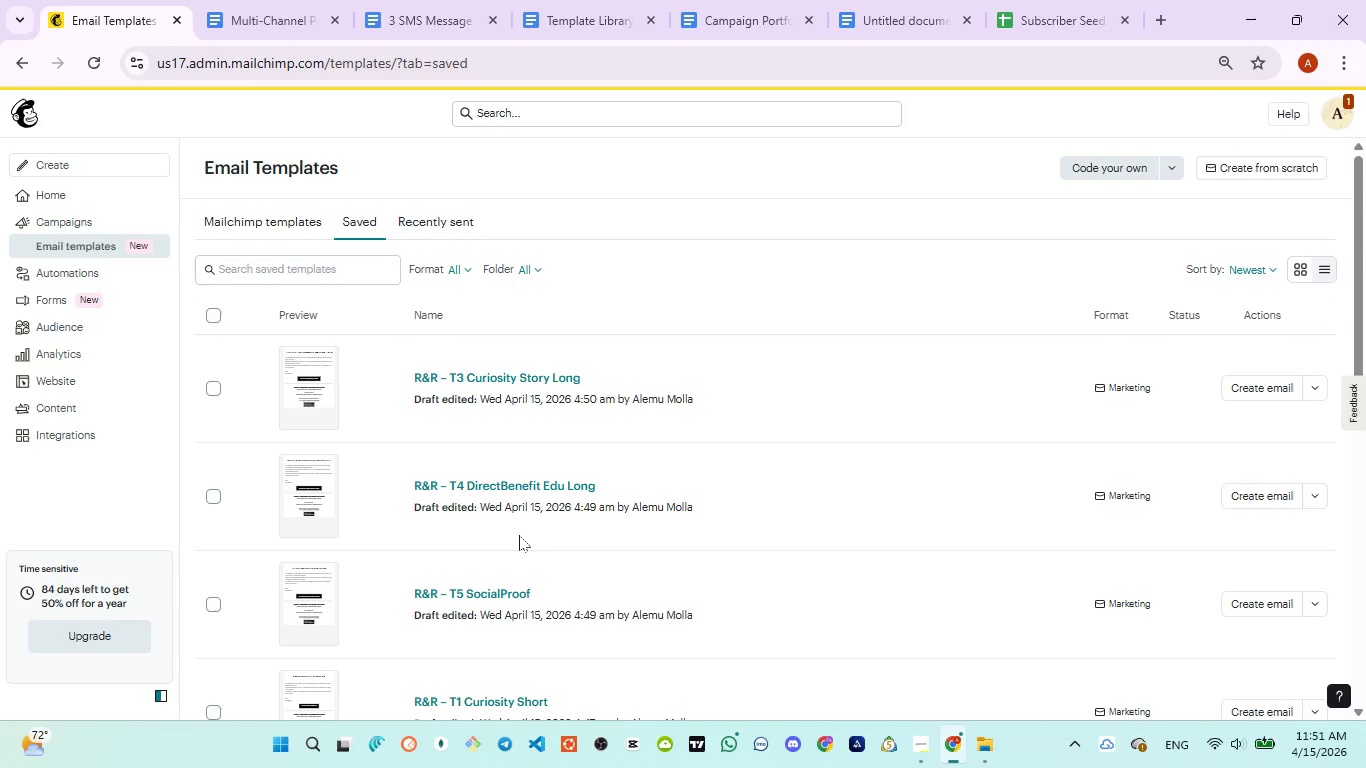 
scroll: coordinate [516, 483], scroll_direction: down, amount: 3.0
 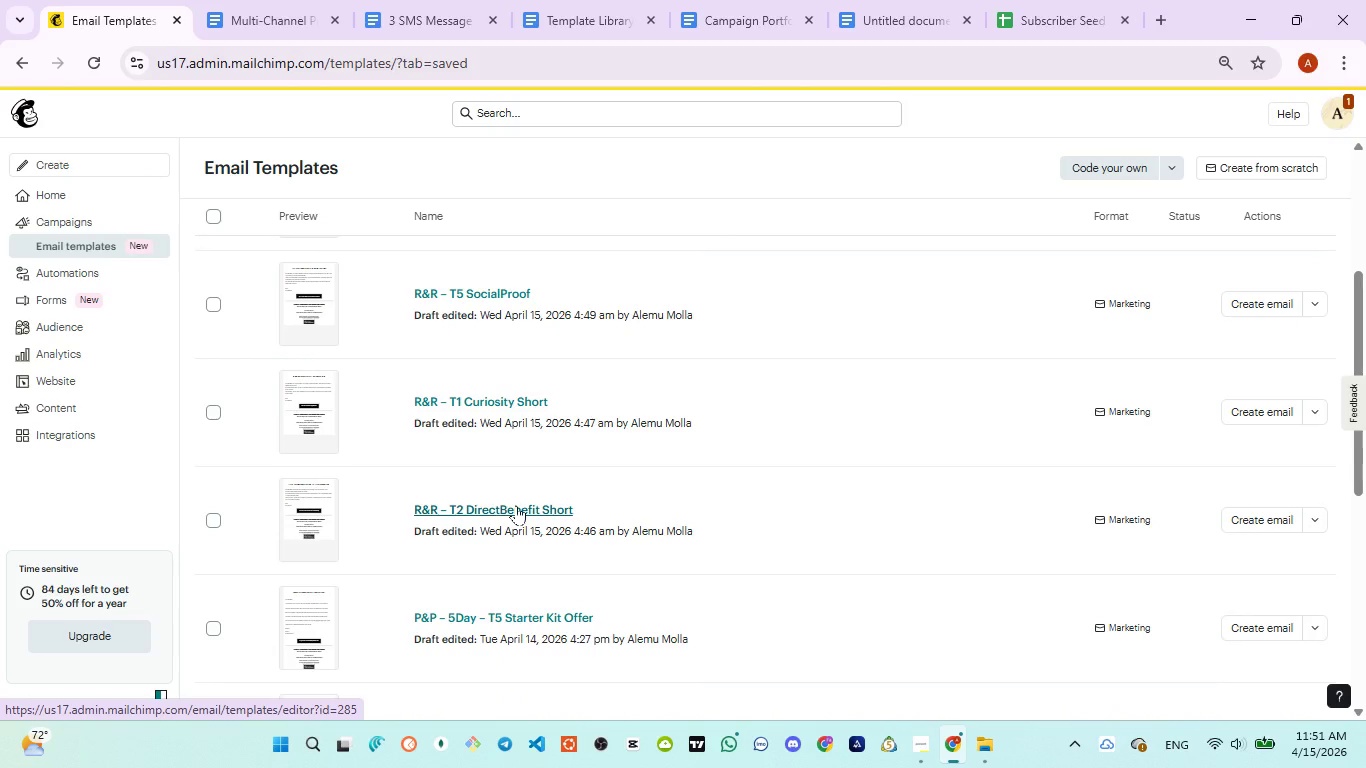 
left_click([516, 505])
 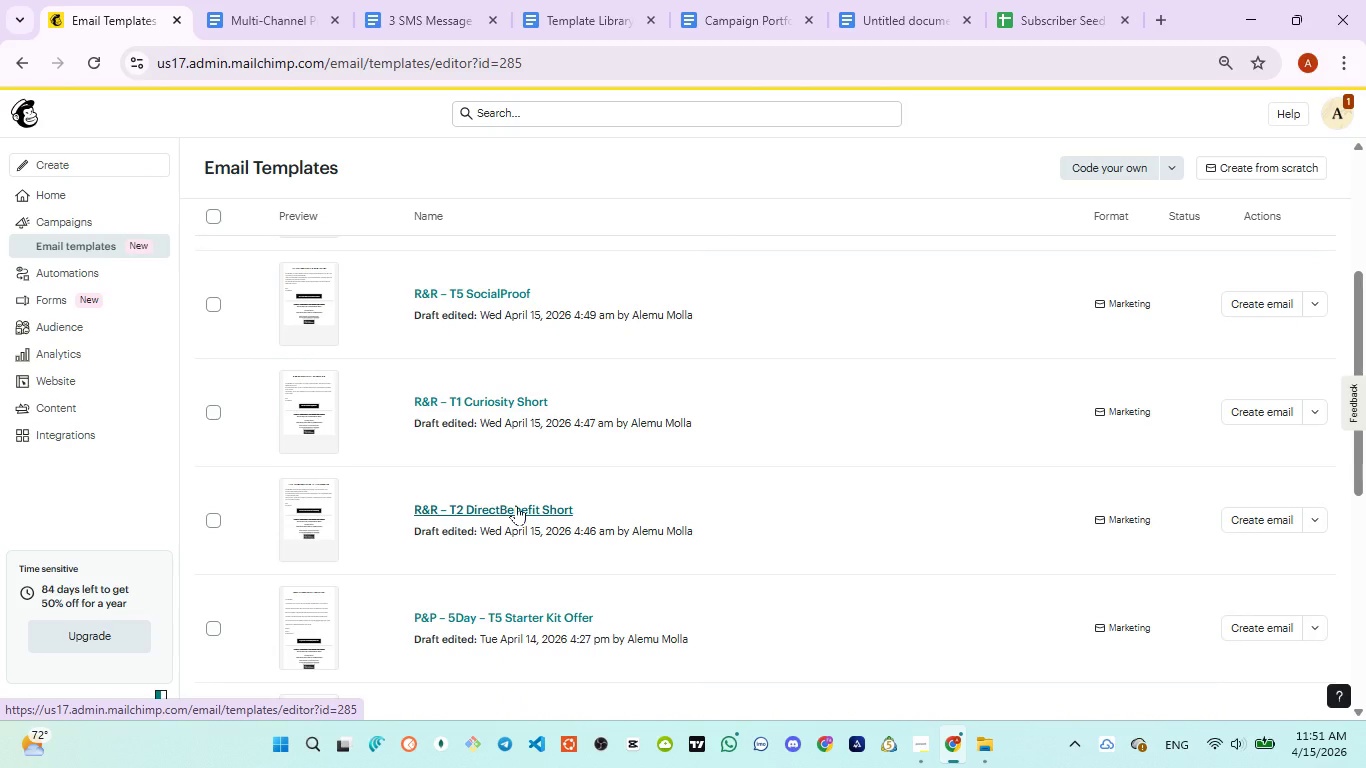 
wait(8.44)
 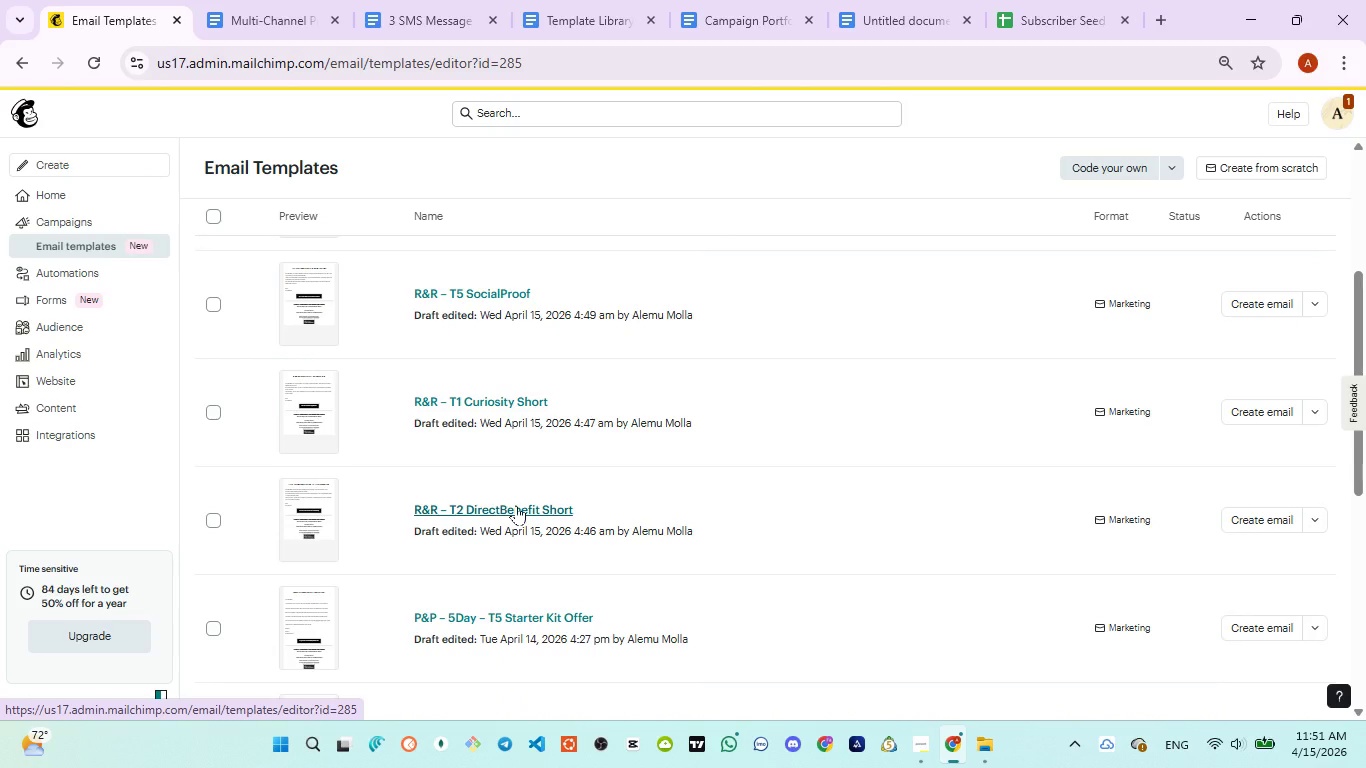 
left_click([1304, 150])
 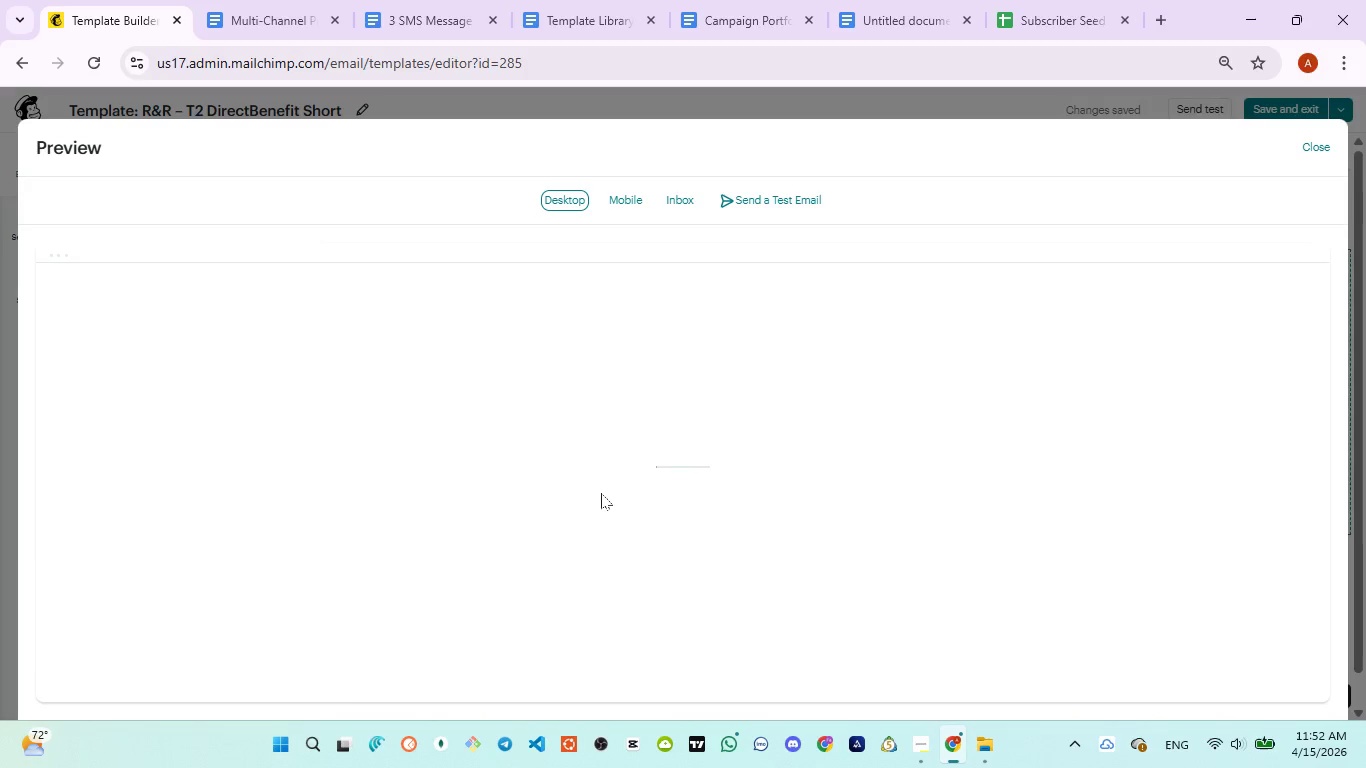 
wait(59.05)
 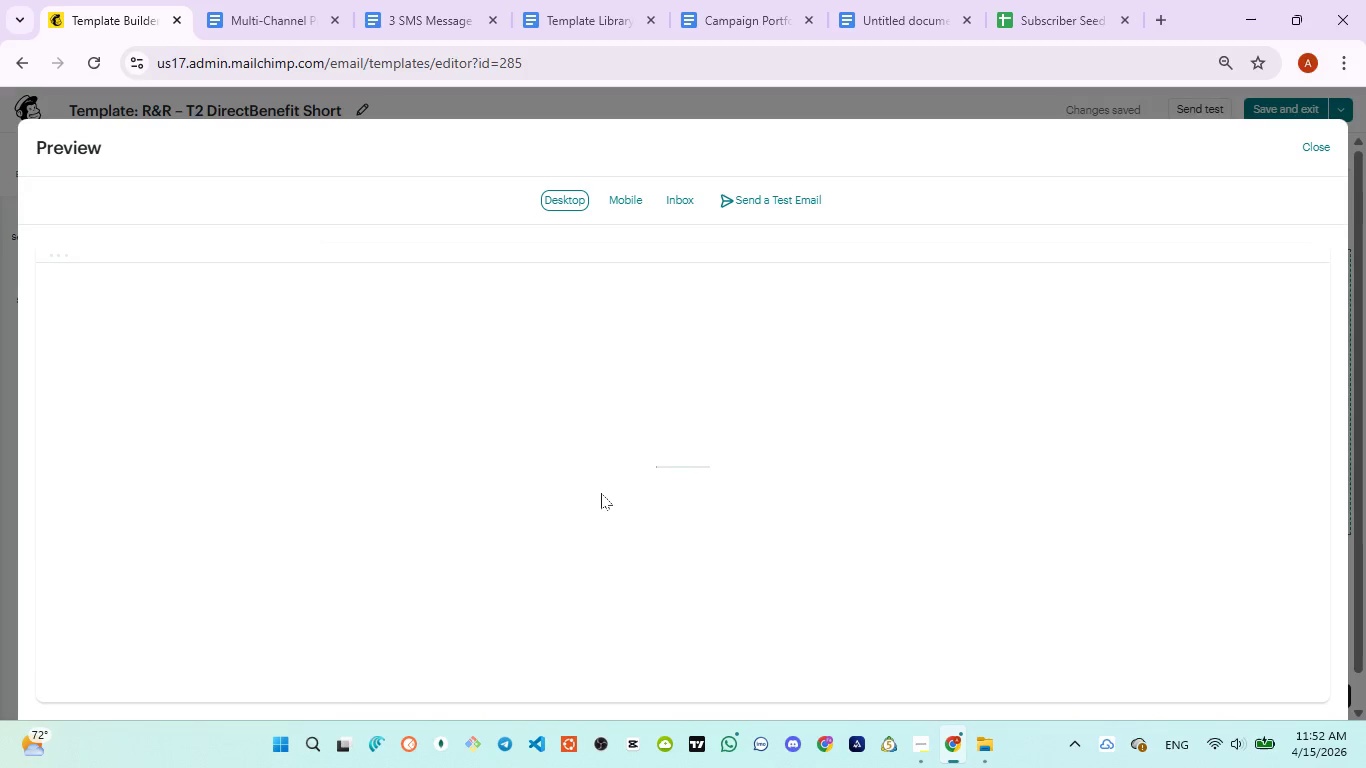 
scroll: coordinate [710, 419], scroll_direction: down, amount: 3.0
 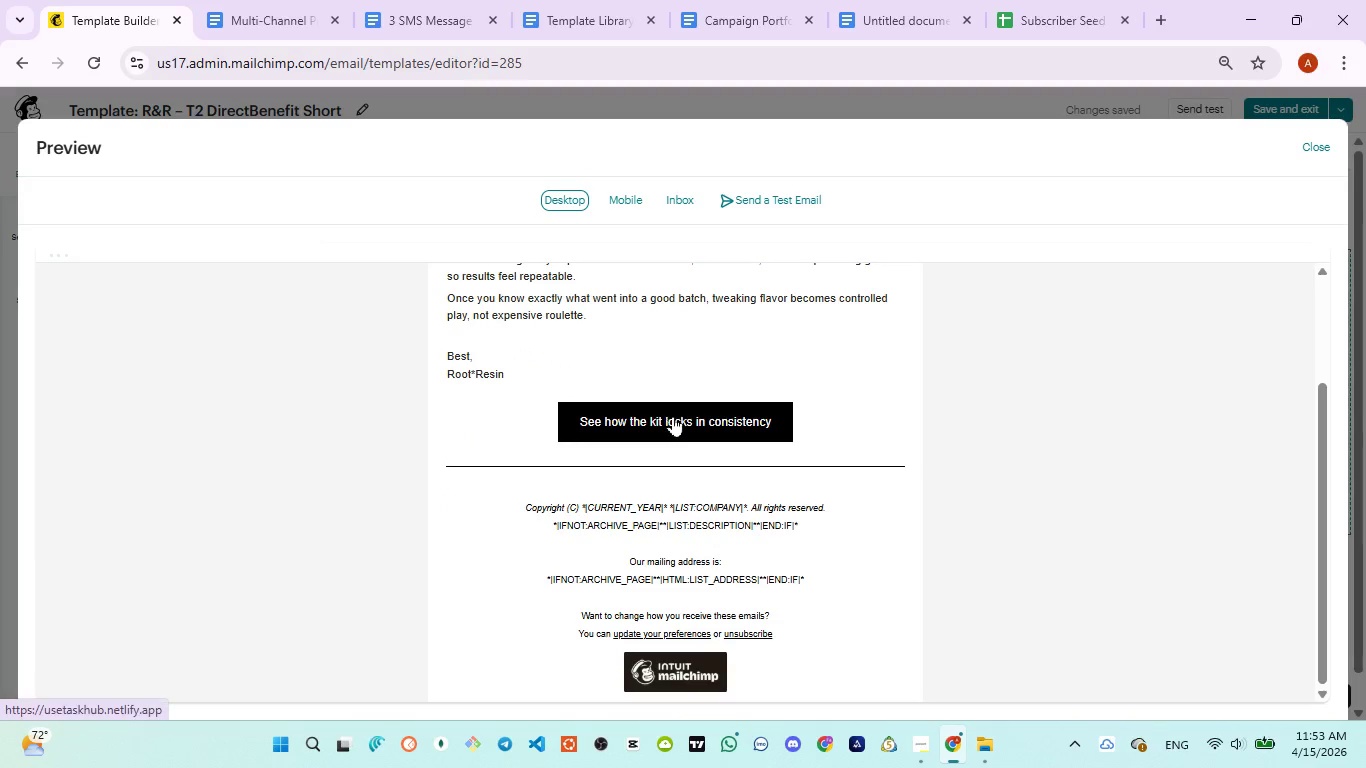 
left_click([673, 417])
 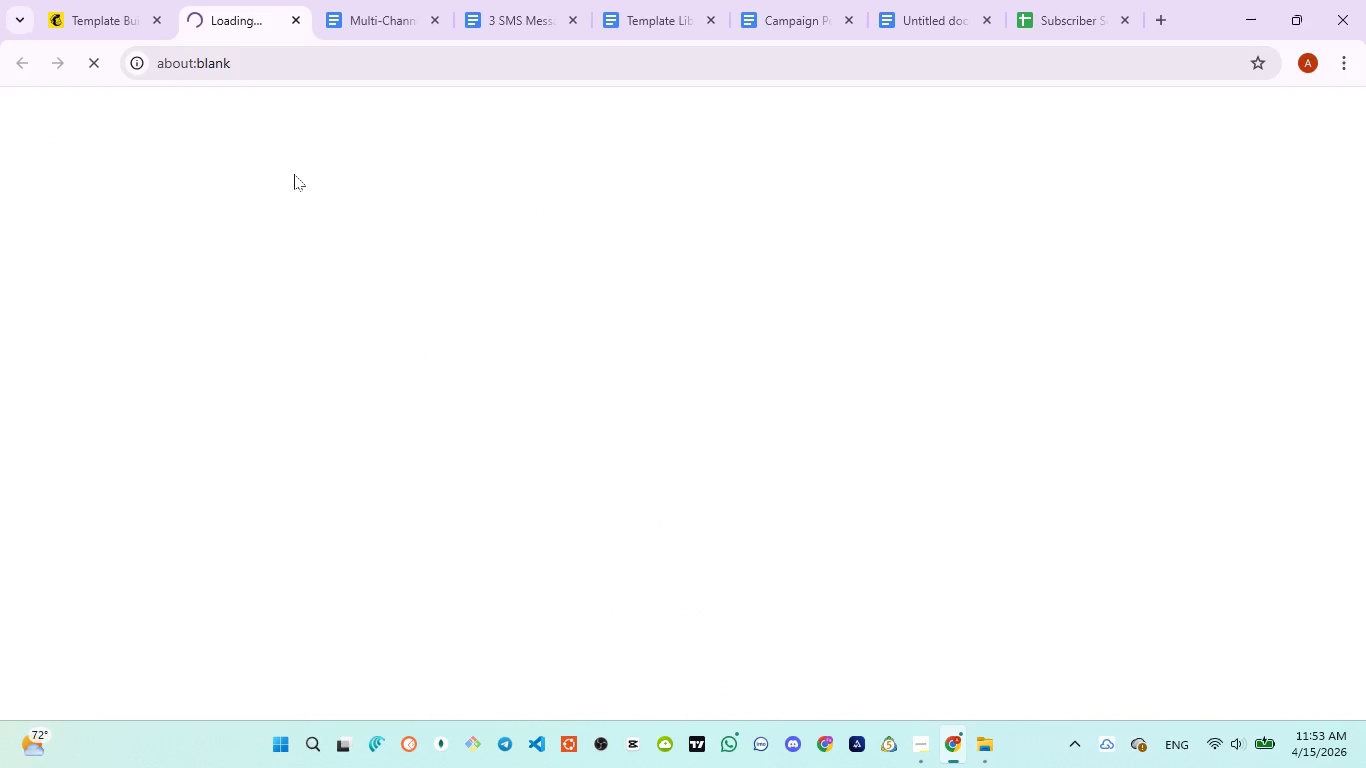 
wait(11.11)
 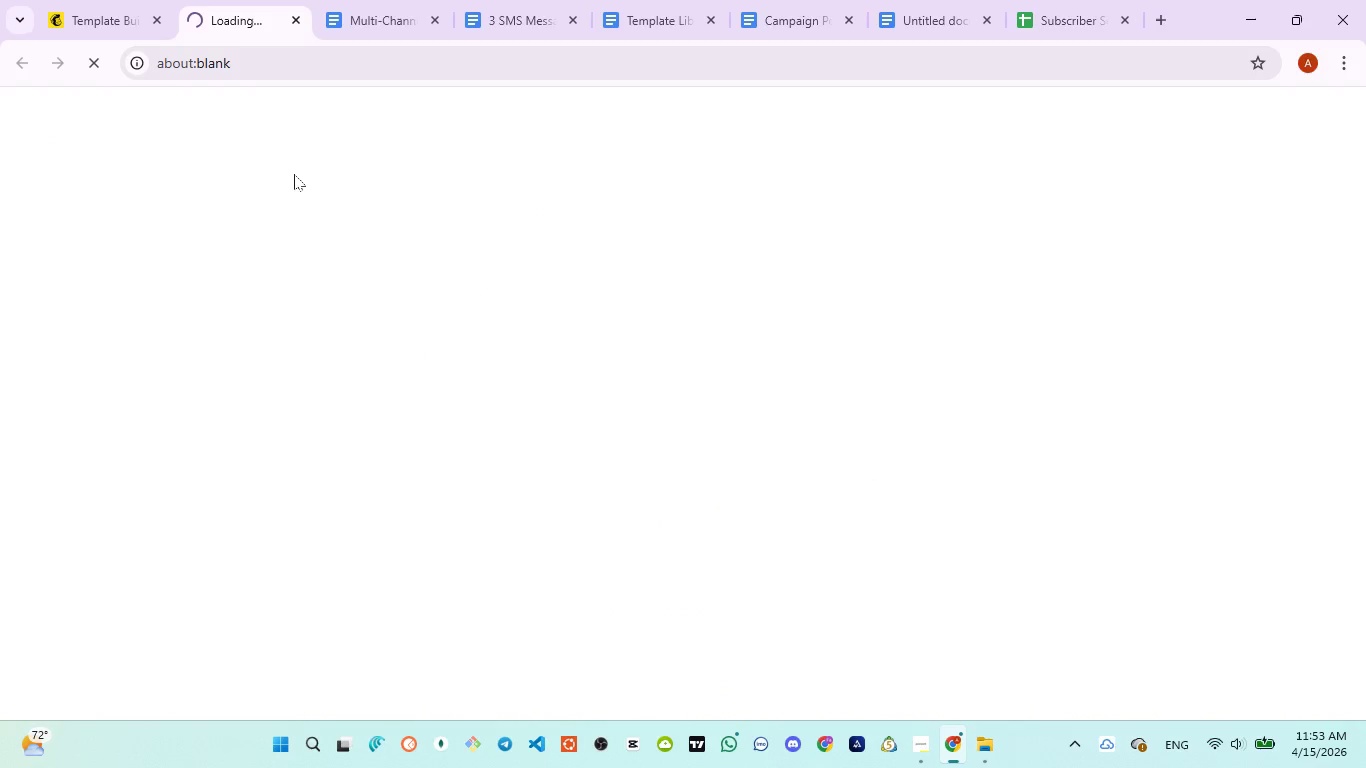 
left_click([610, 207])
 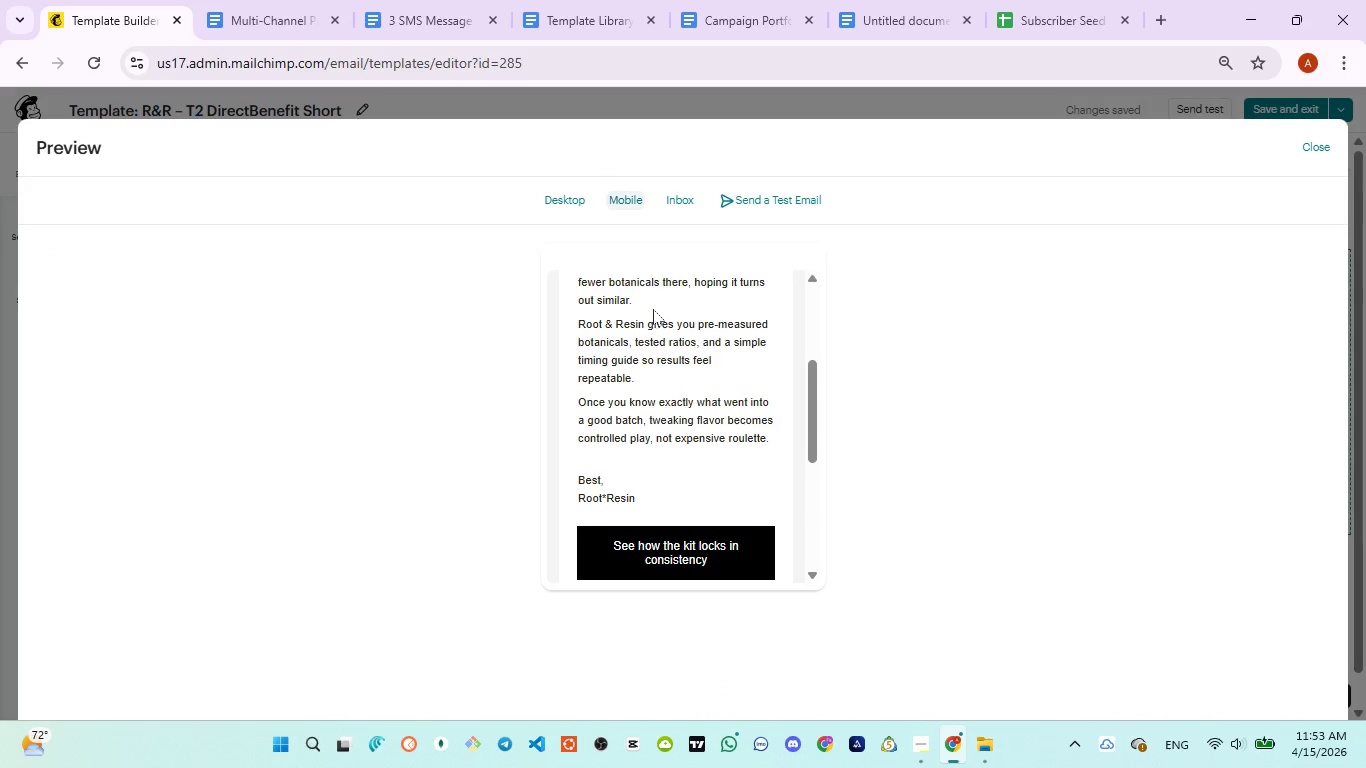 
scroll: coordinate [653, 329], scroll_direction: down, amount: 4.0
 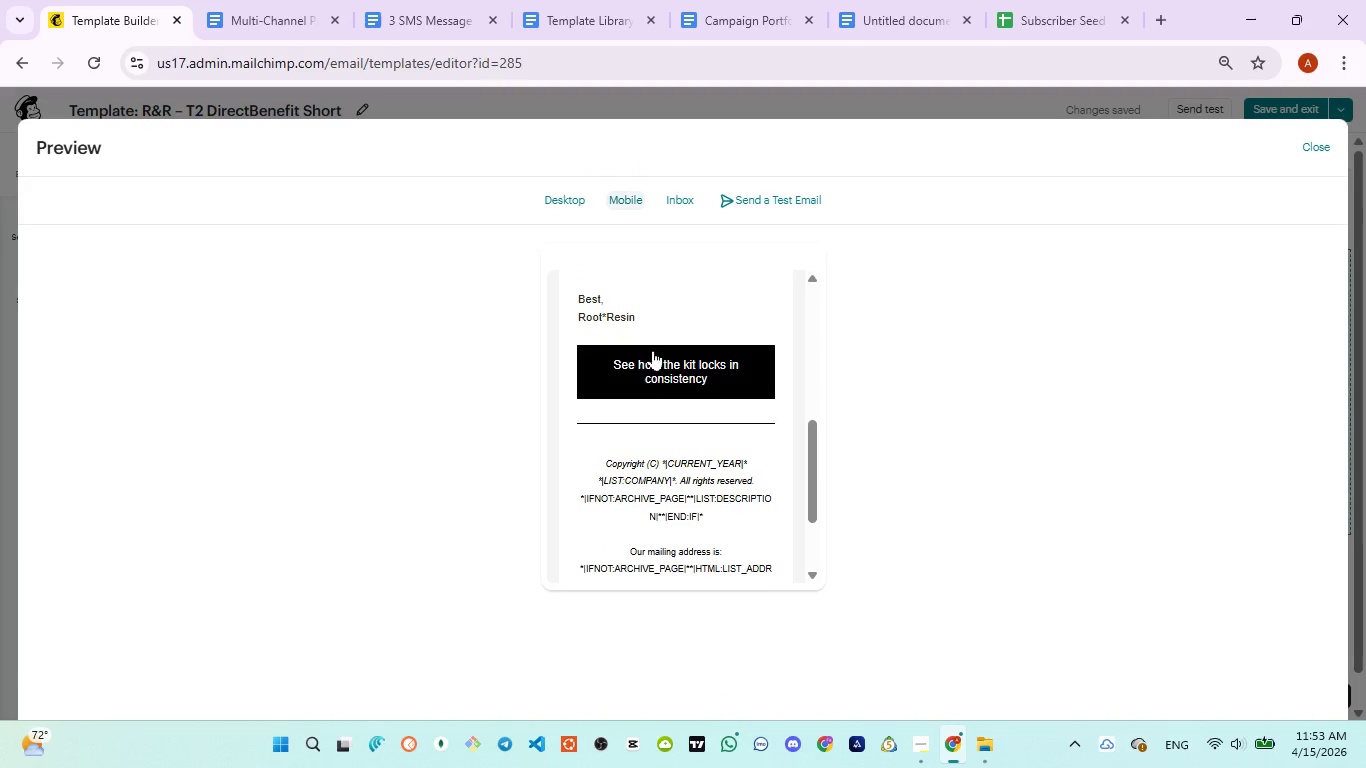 
left_click([654, 368])
 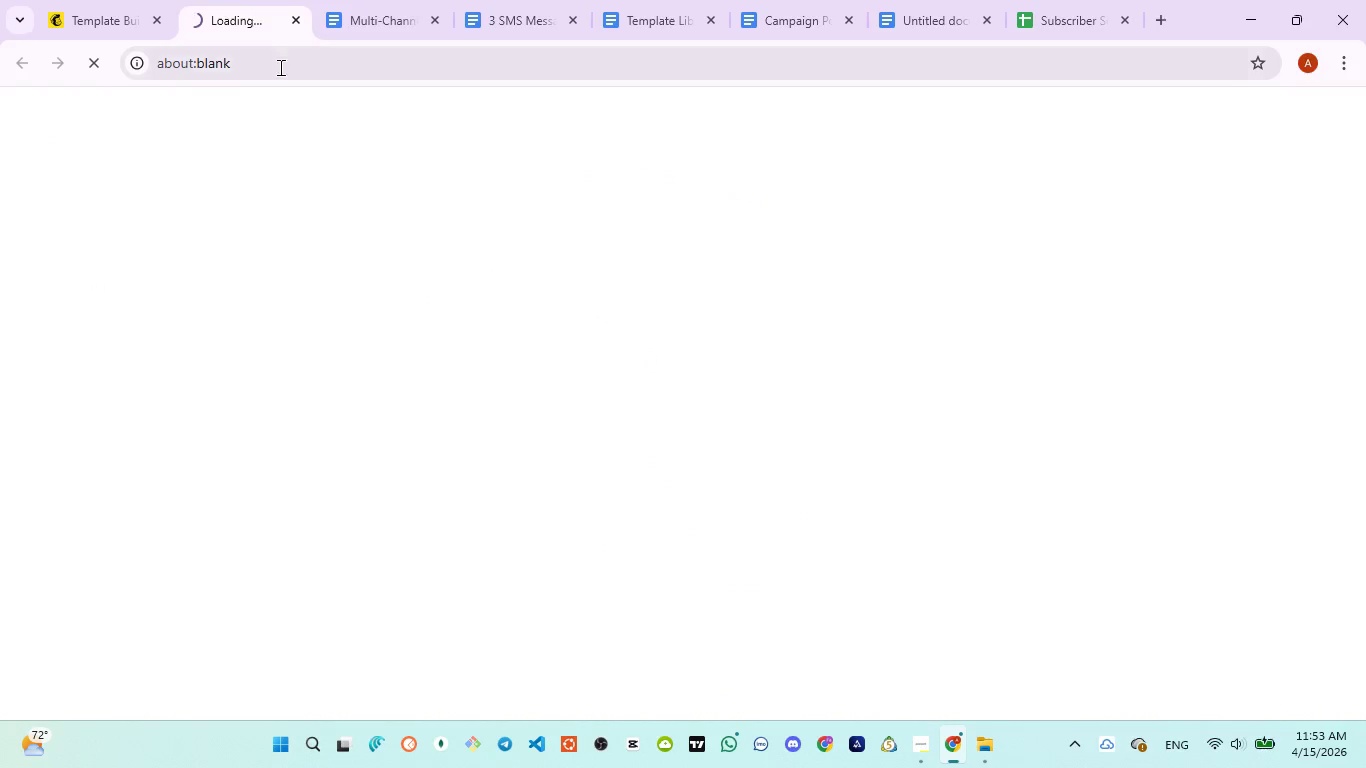 
wait(5.05)
 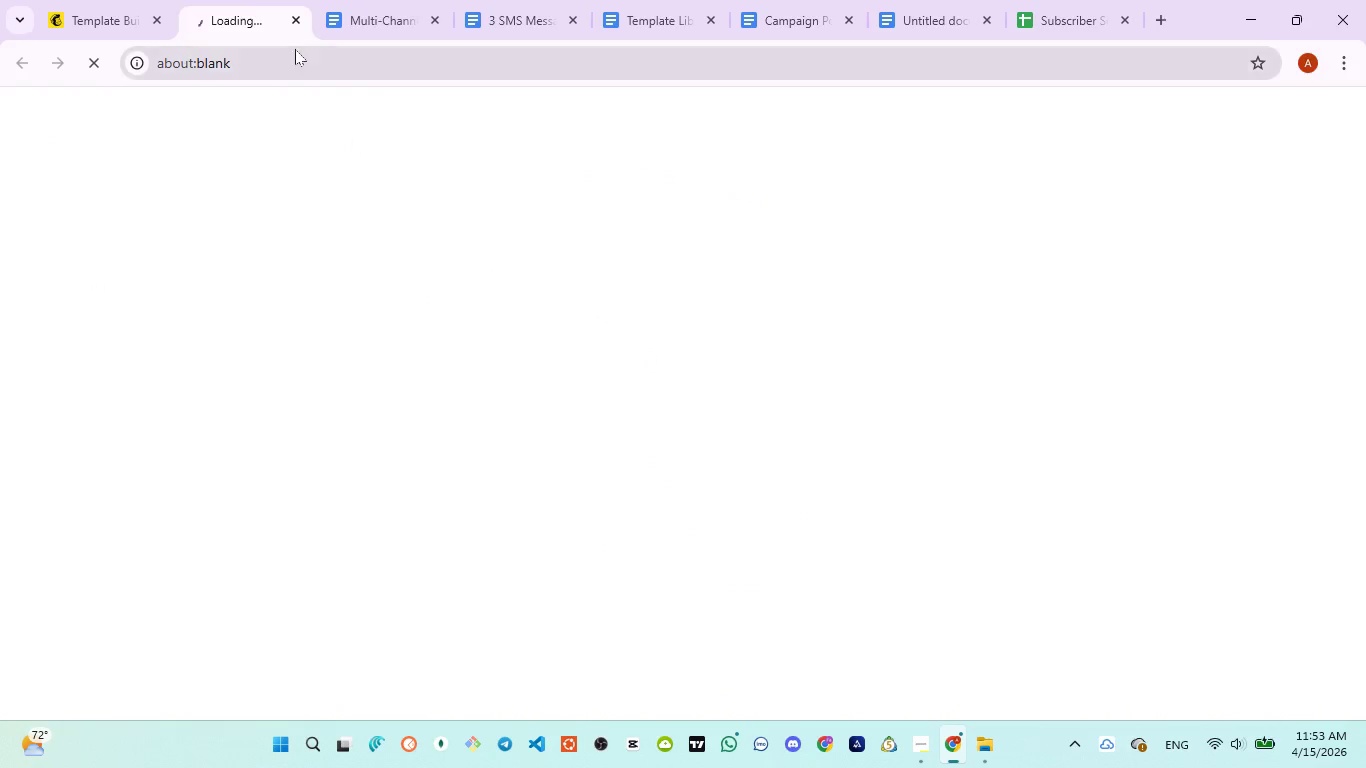 
left_click([295, 30])
 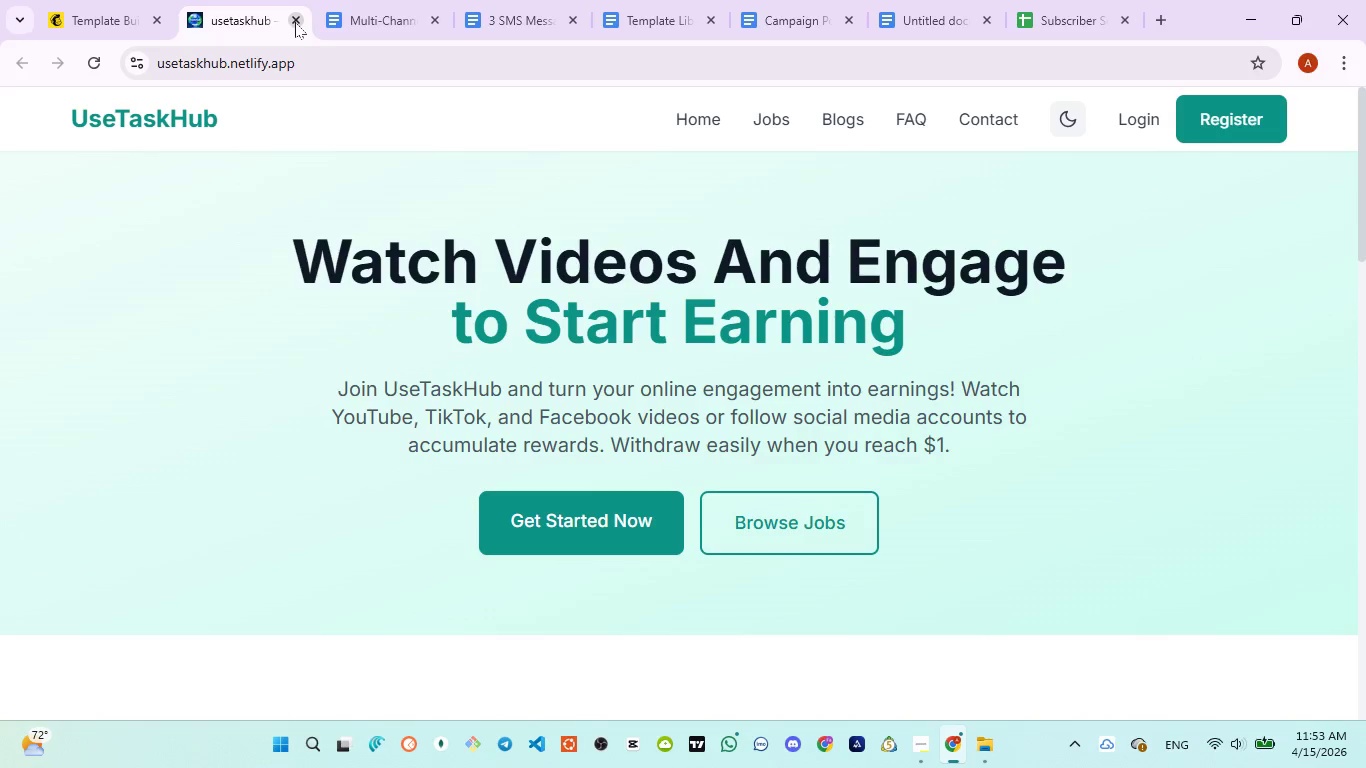 
left_click([295, 22])
 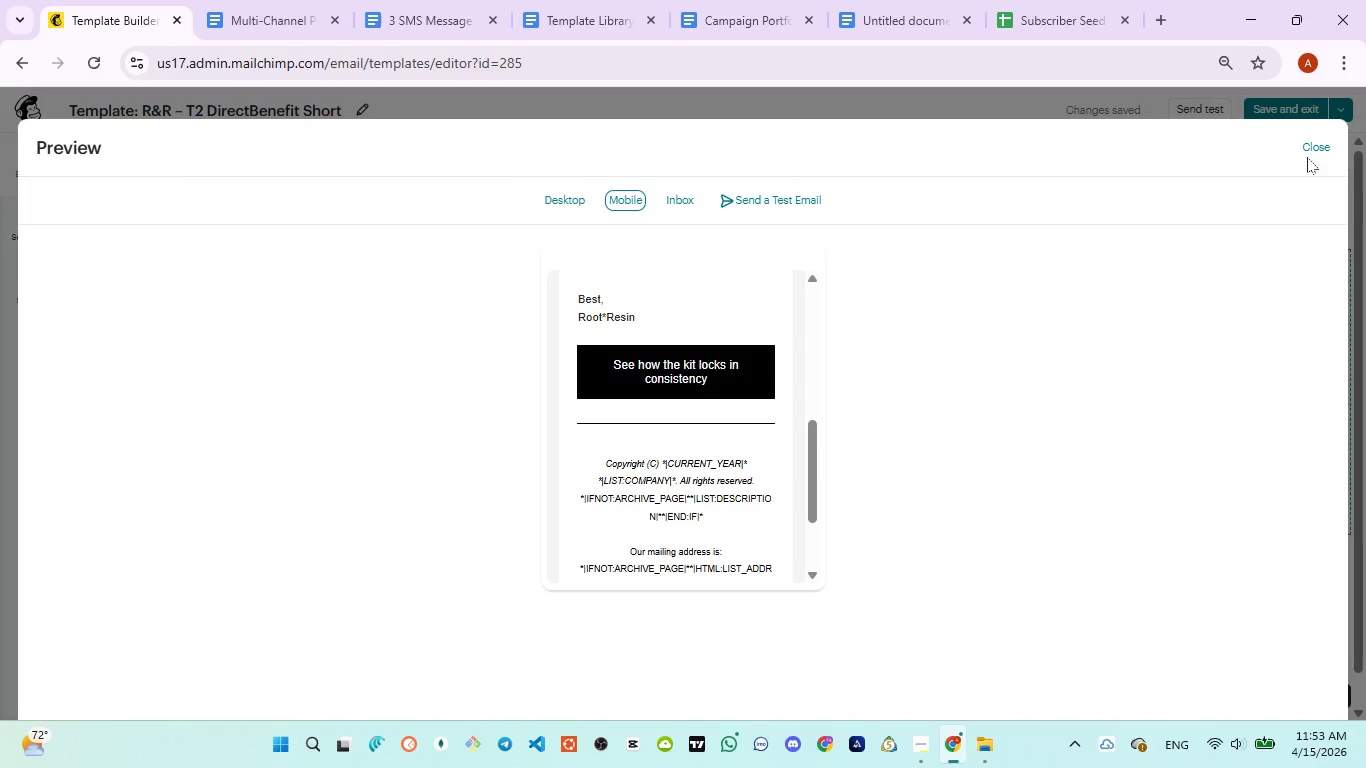 
left_click([1335, 150])
 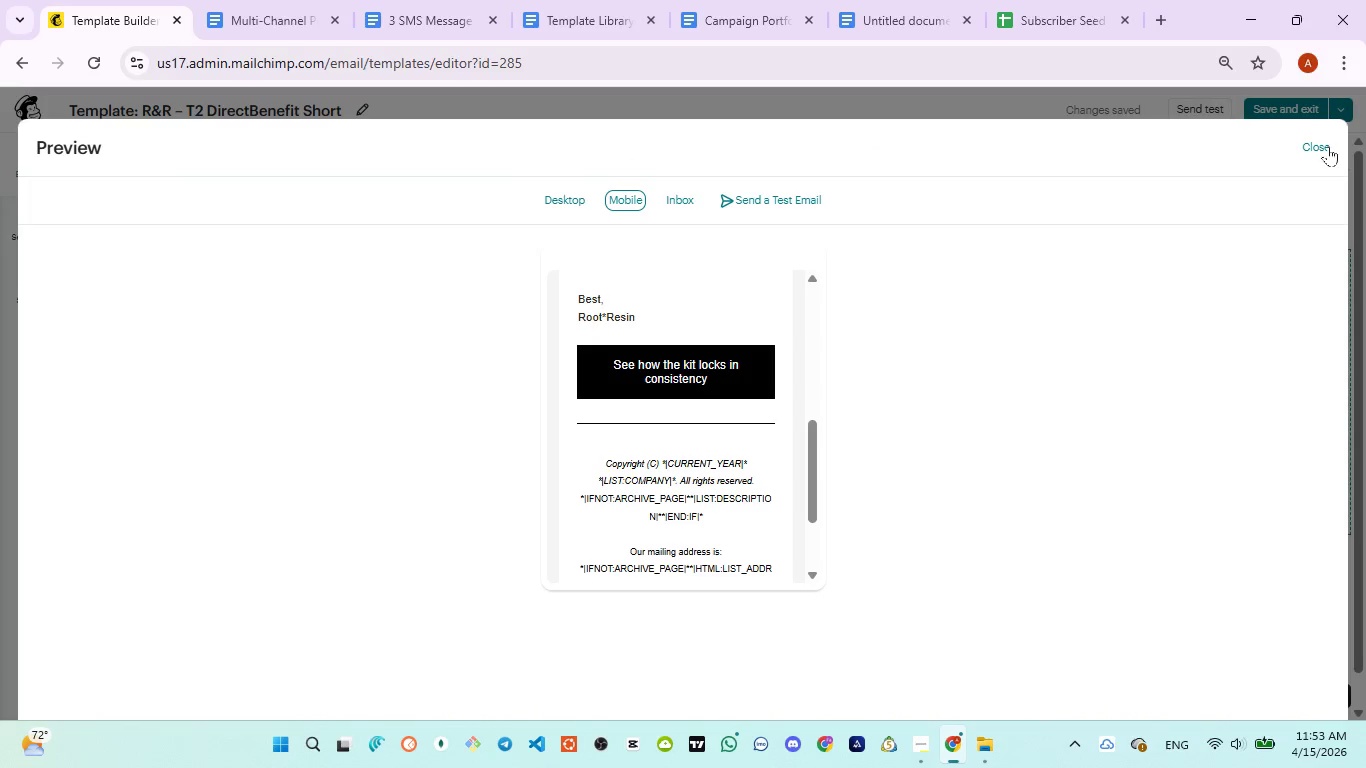 
left_click([1328, 146])
 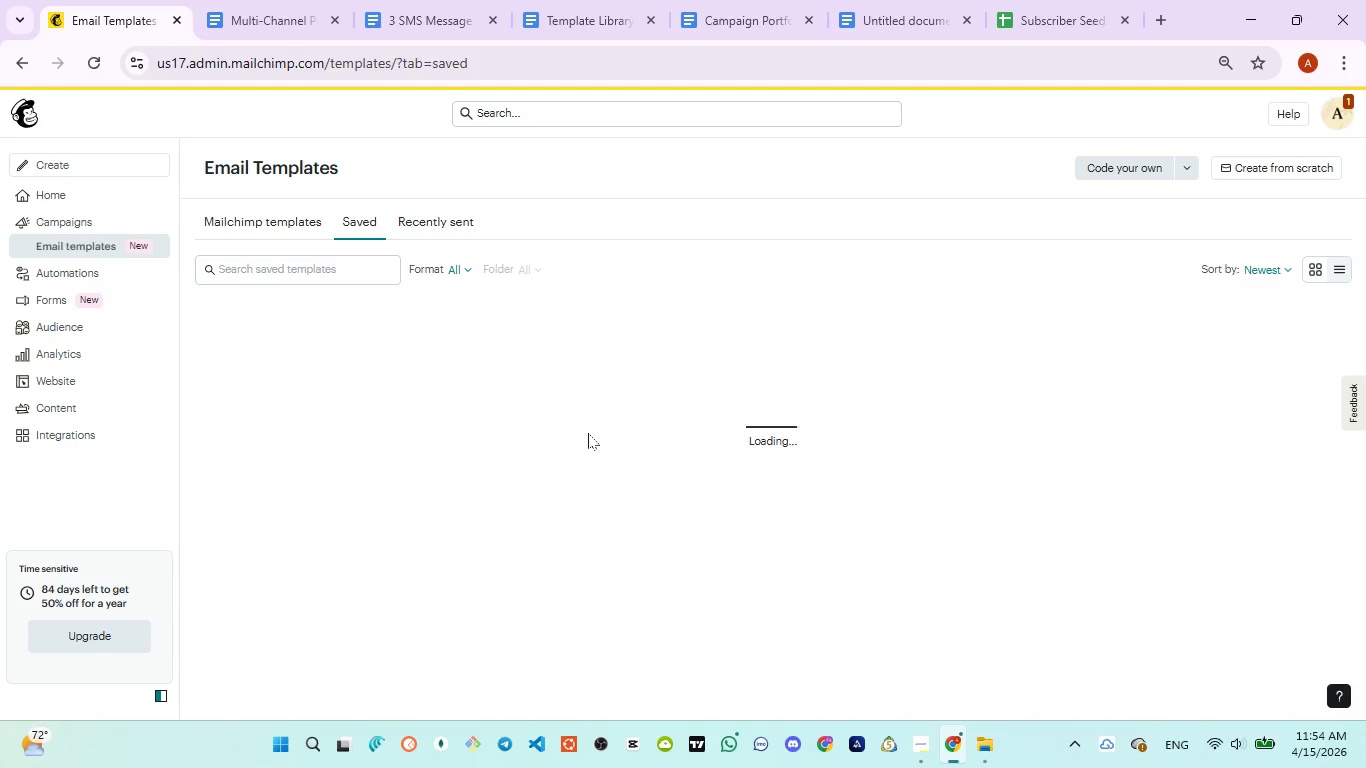 
wait(58.98)
 